 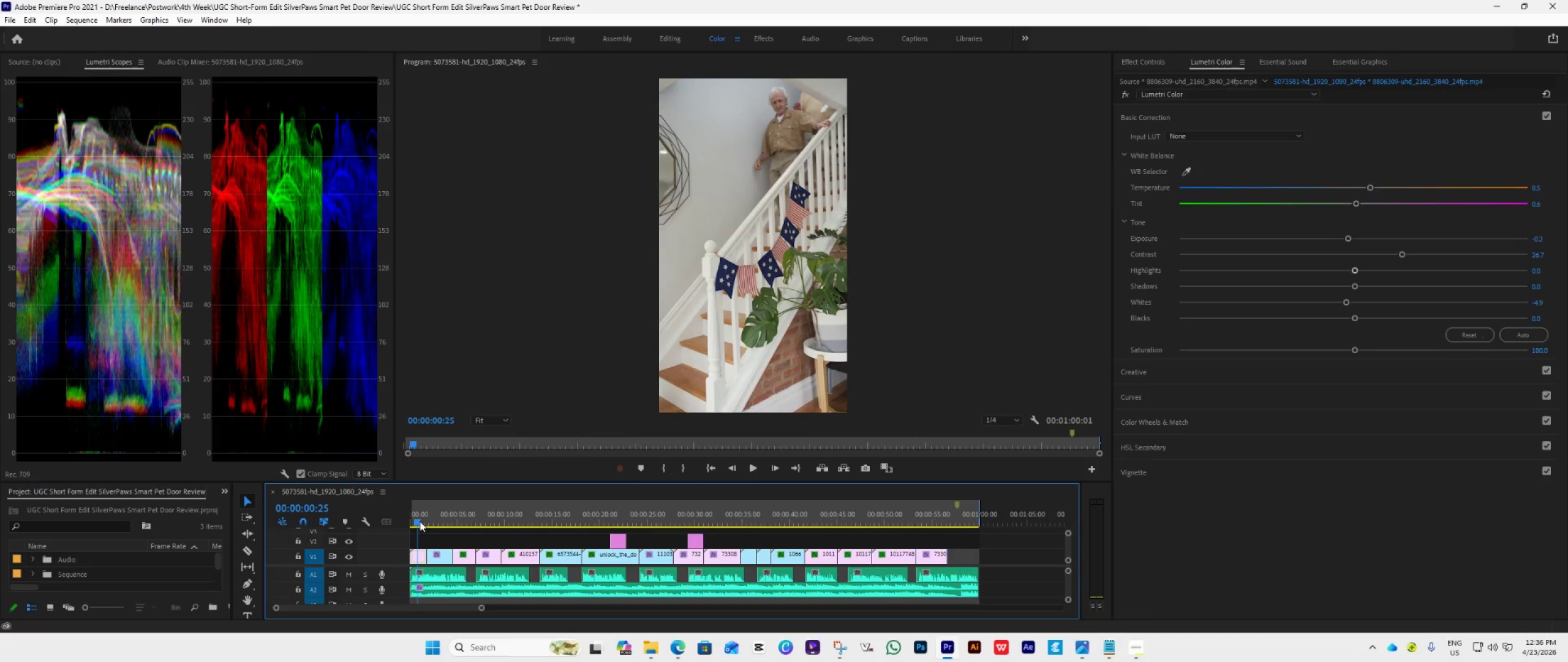 
left_click([467, 521])
 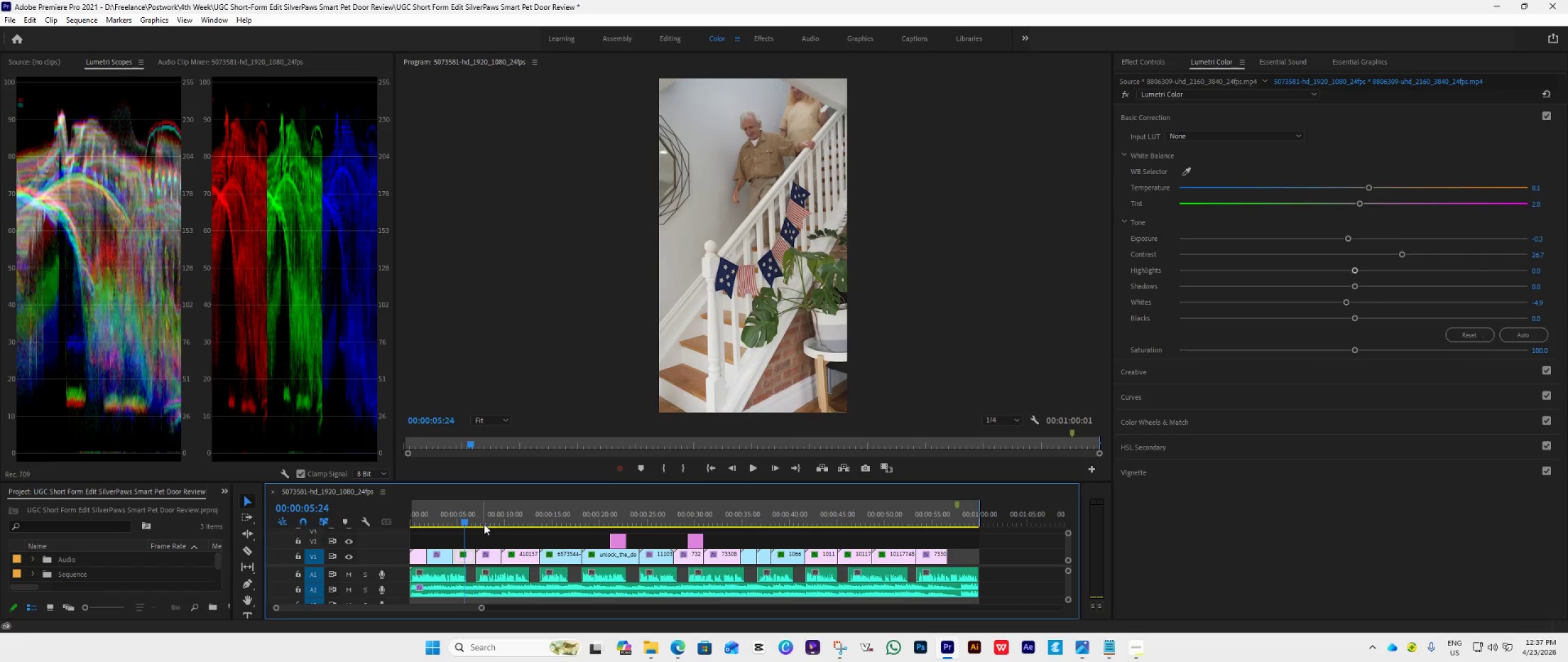 
left_click([487, 525])
 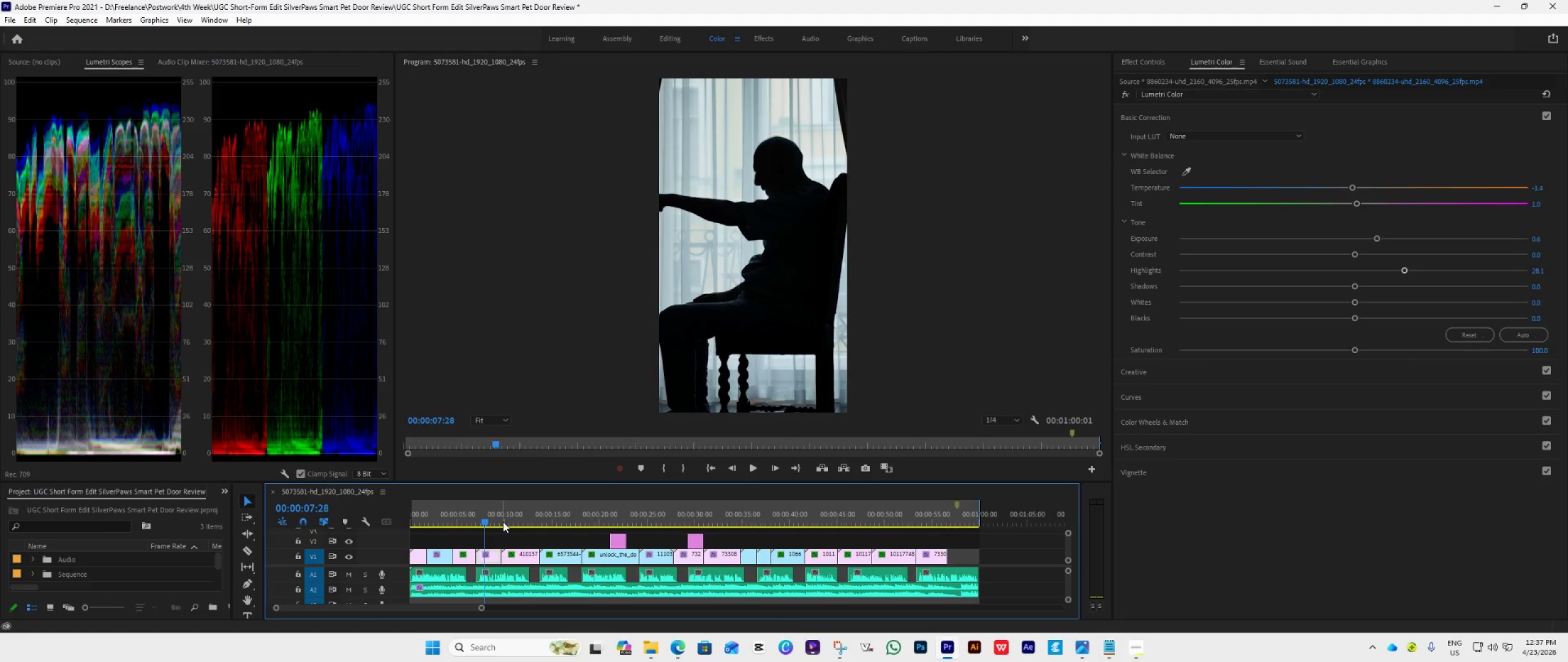 
left_click([528, 520])
 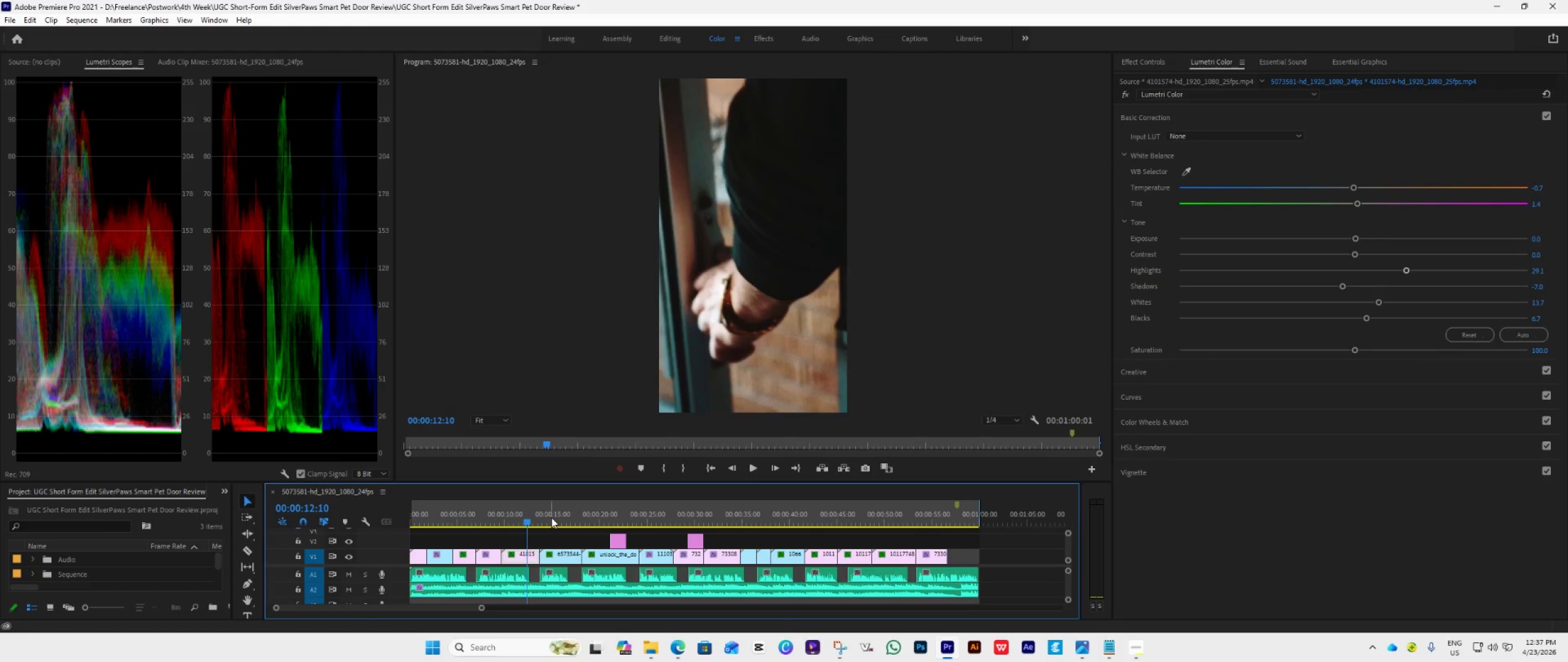 
left_click([554, 521])
 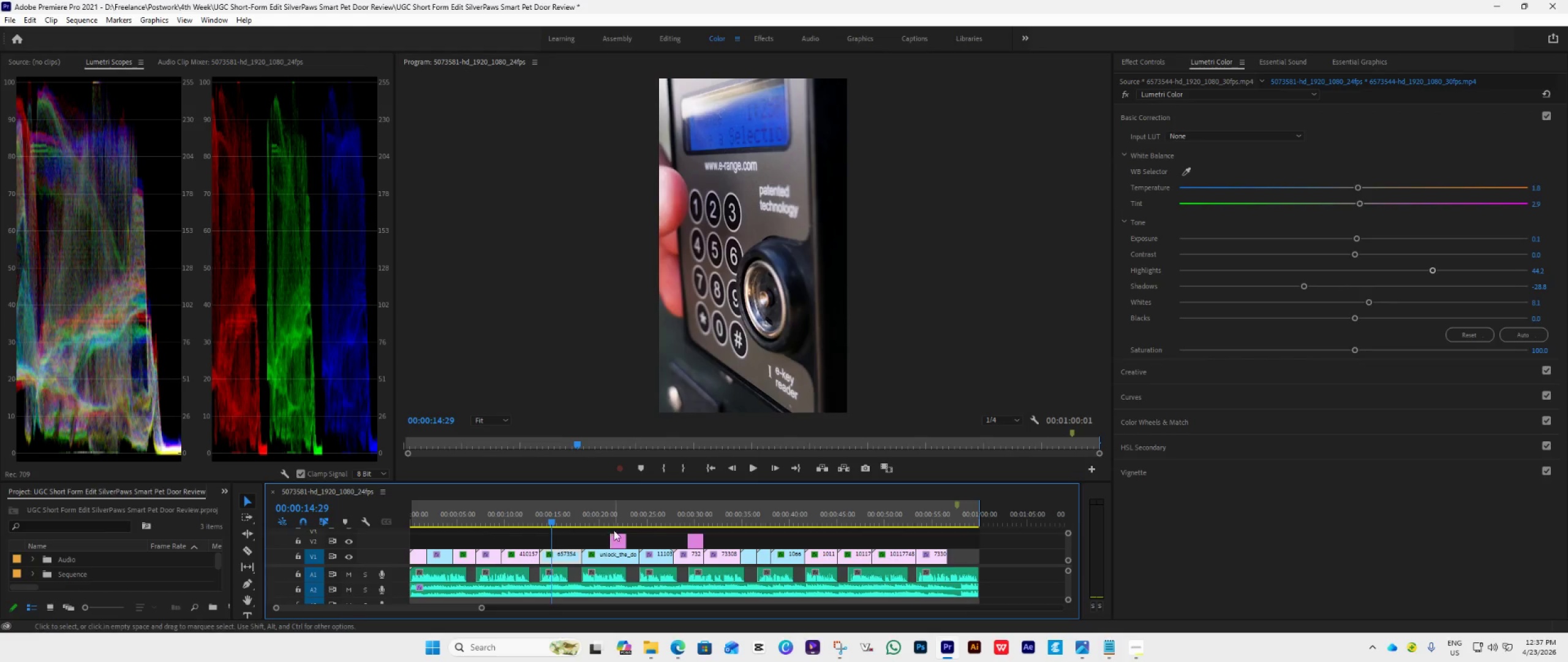 
left_click([600, 524])
 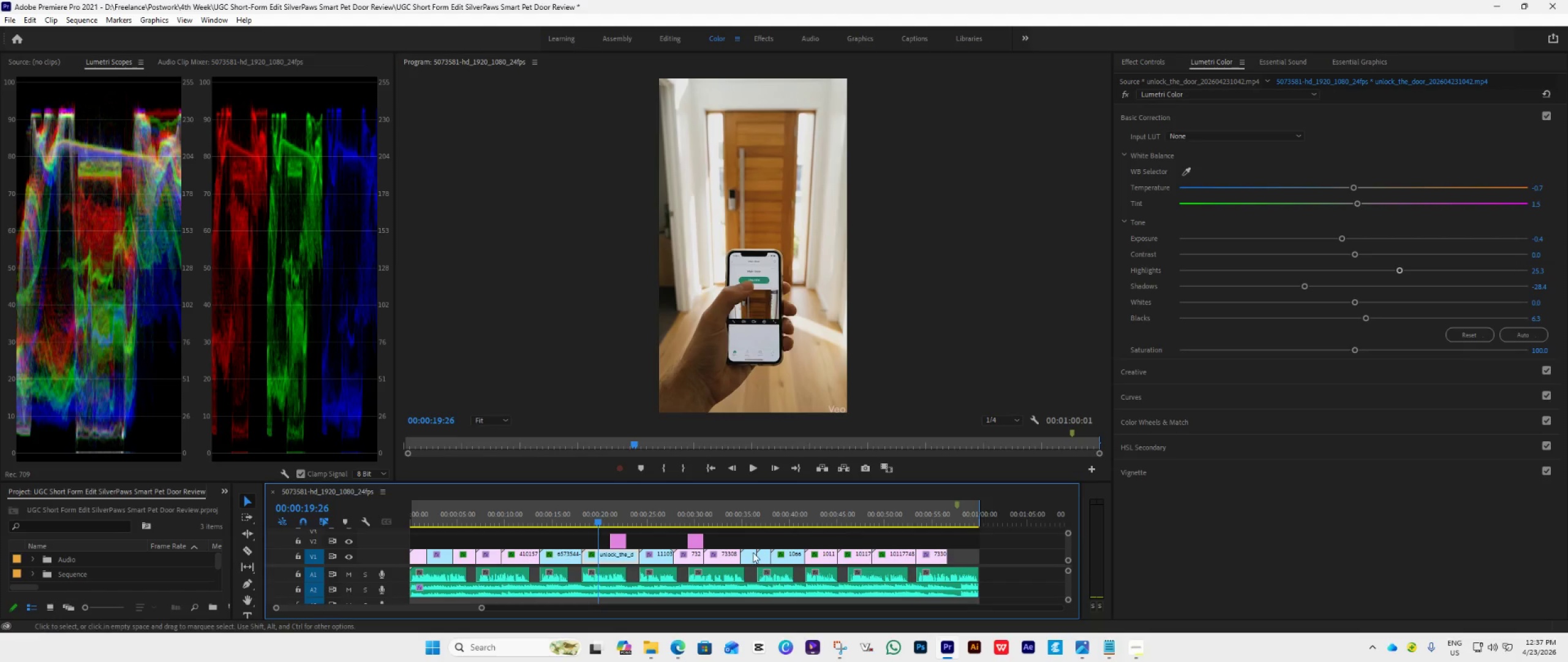 
left_click([651, 514])
 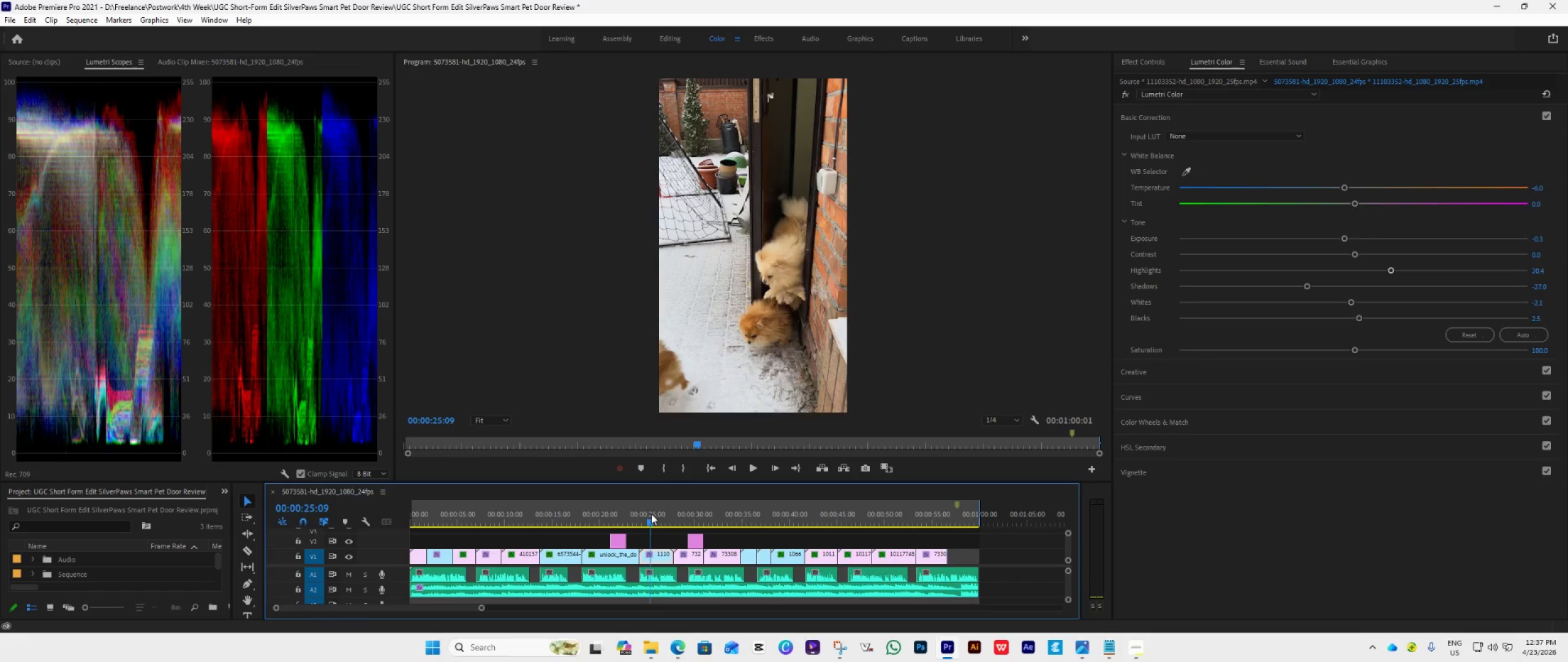 
wait(5.9)
 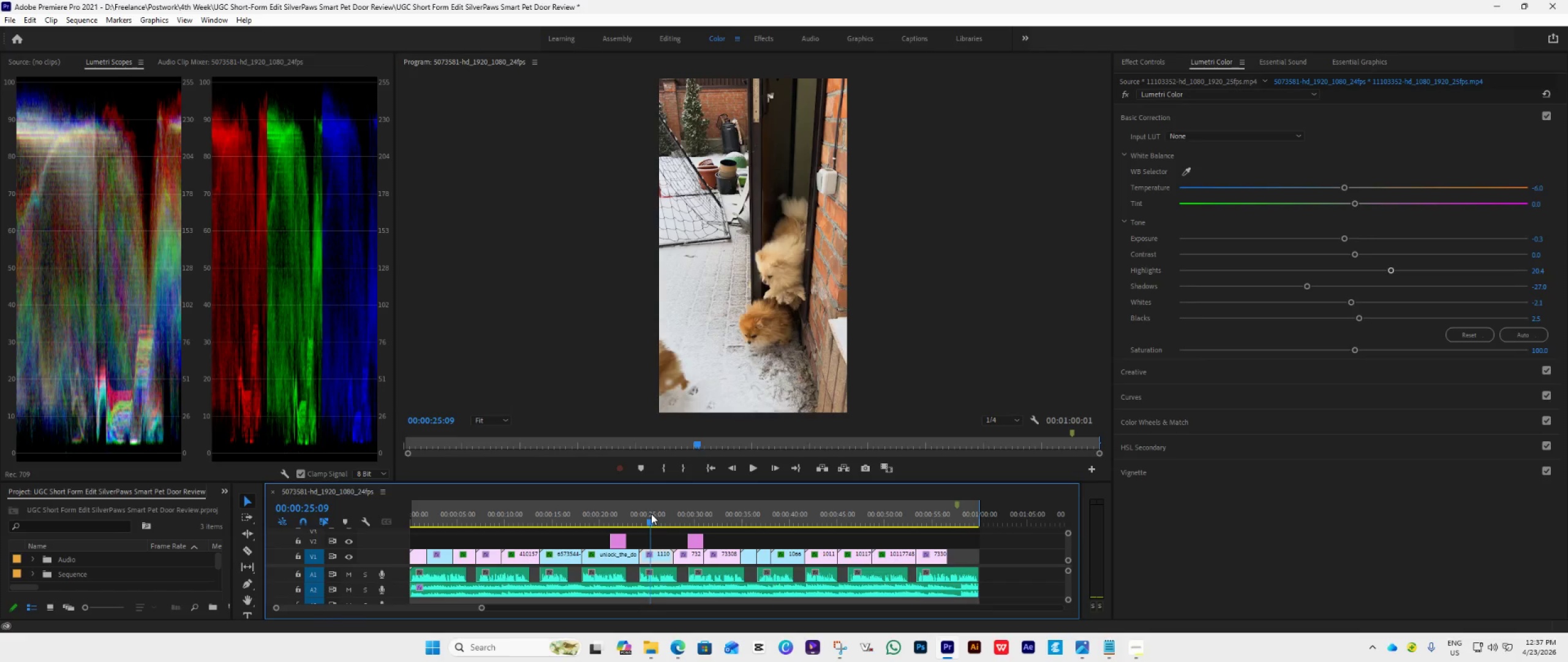 
left_click([686, 522])
 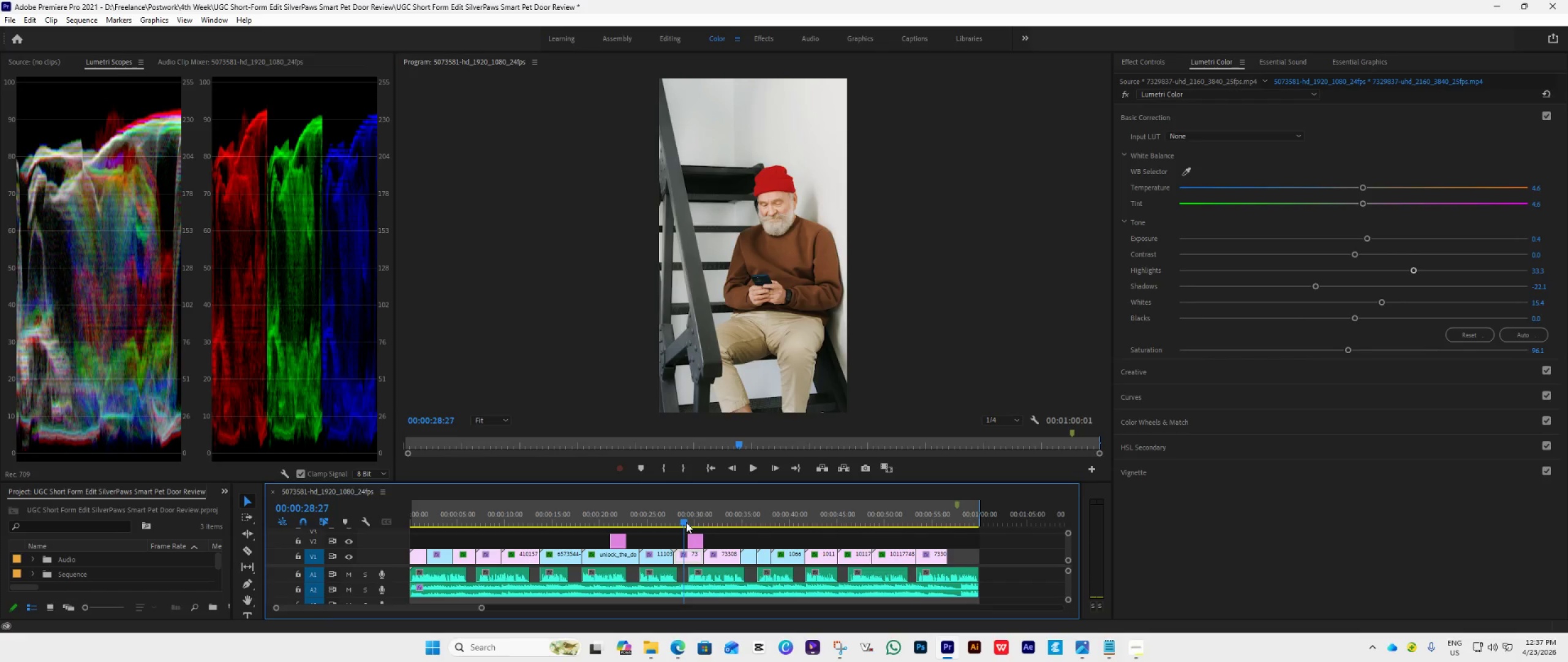 
left_click([727, 525])
 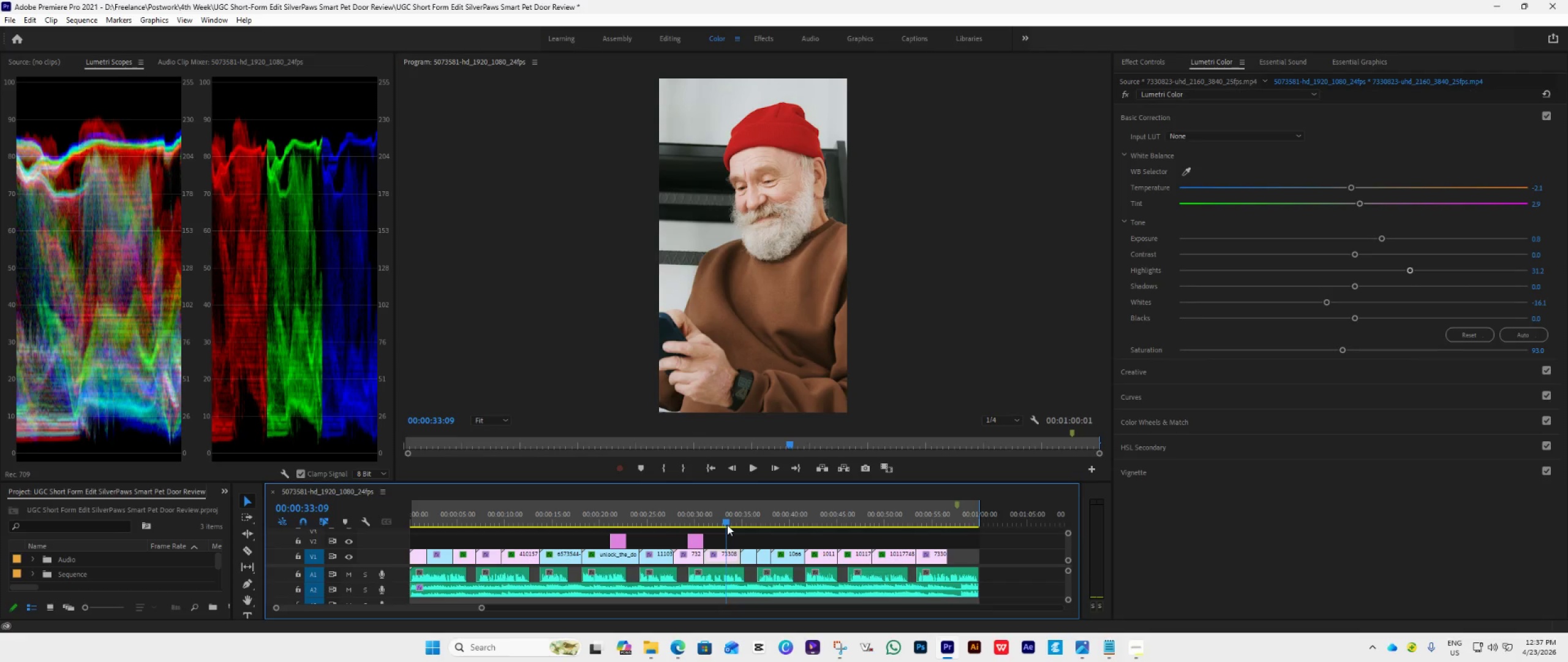 
left_click([747, 521])
 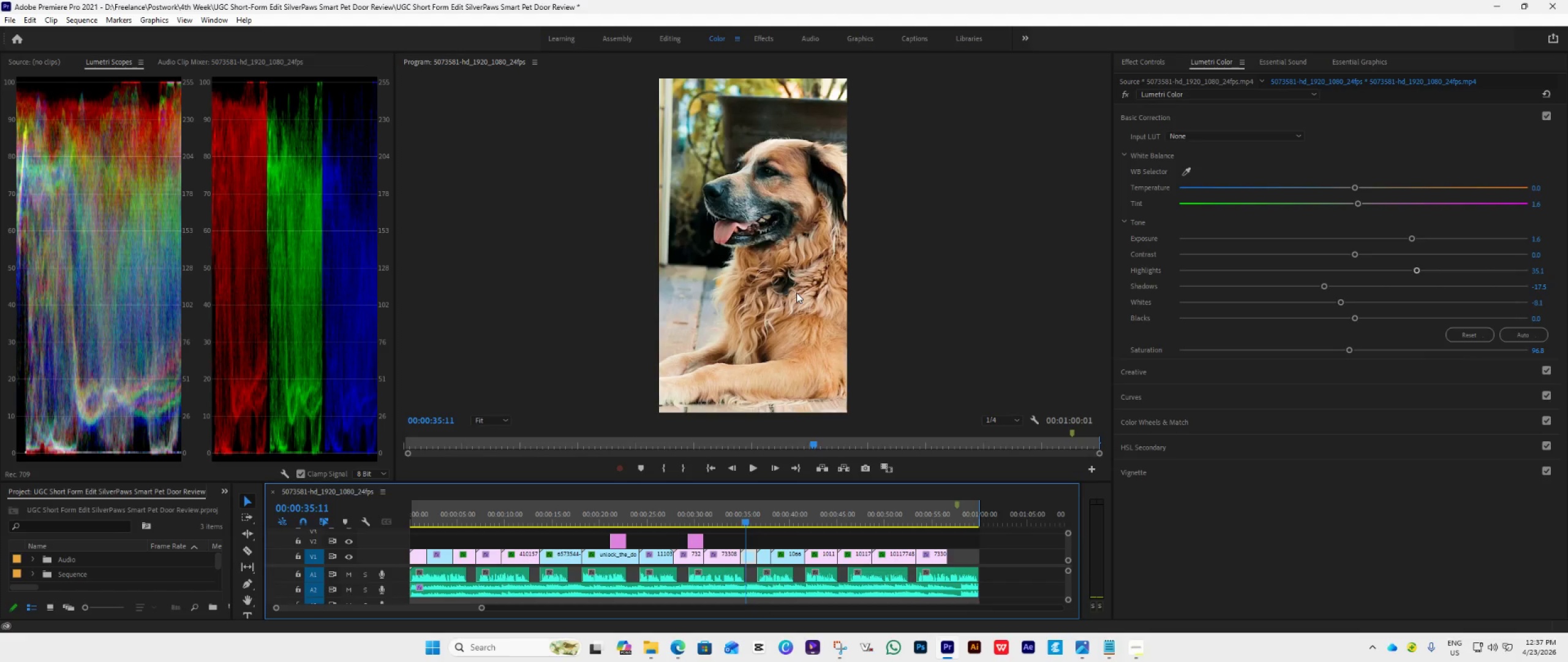 
wait(11.46)
 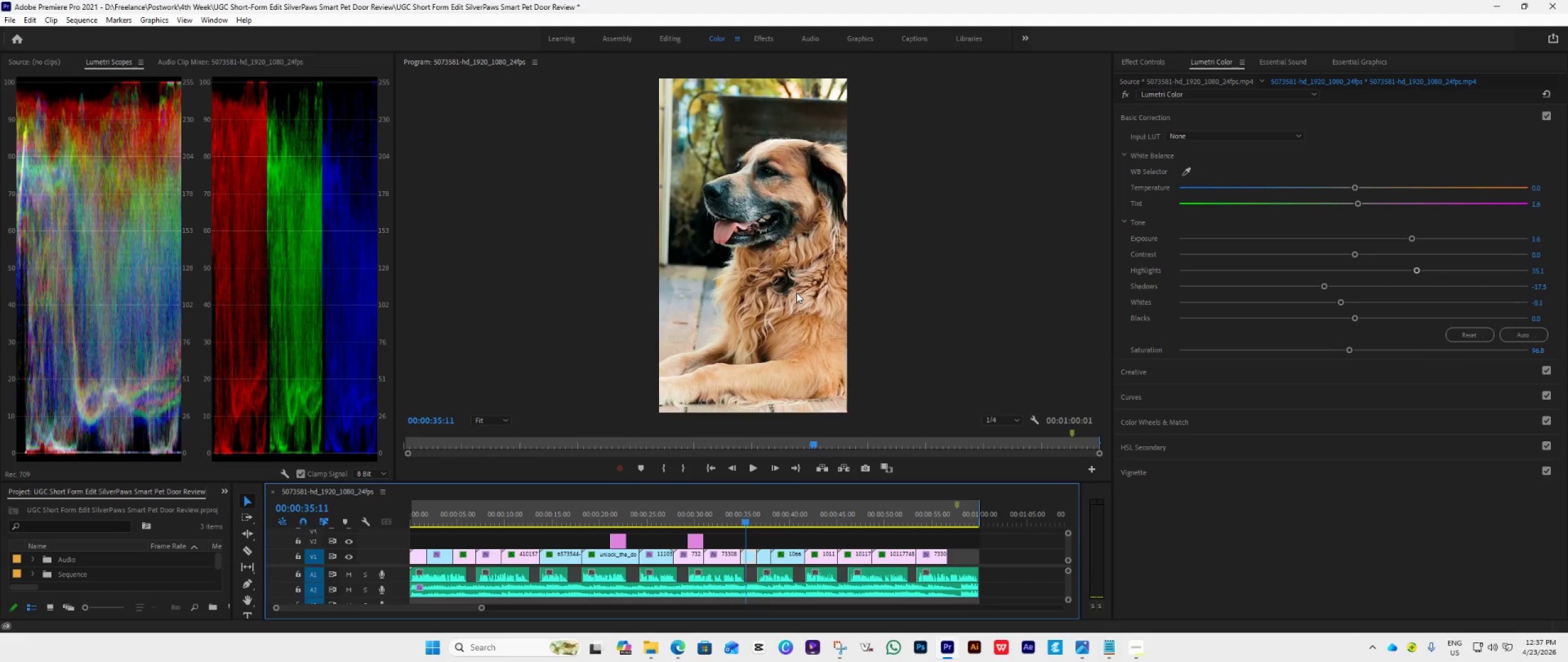 
left_click_drag(start_coordinate=[1411, 237], to_coordinate=[1393, 245])
 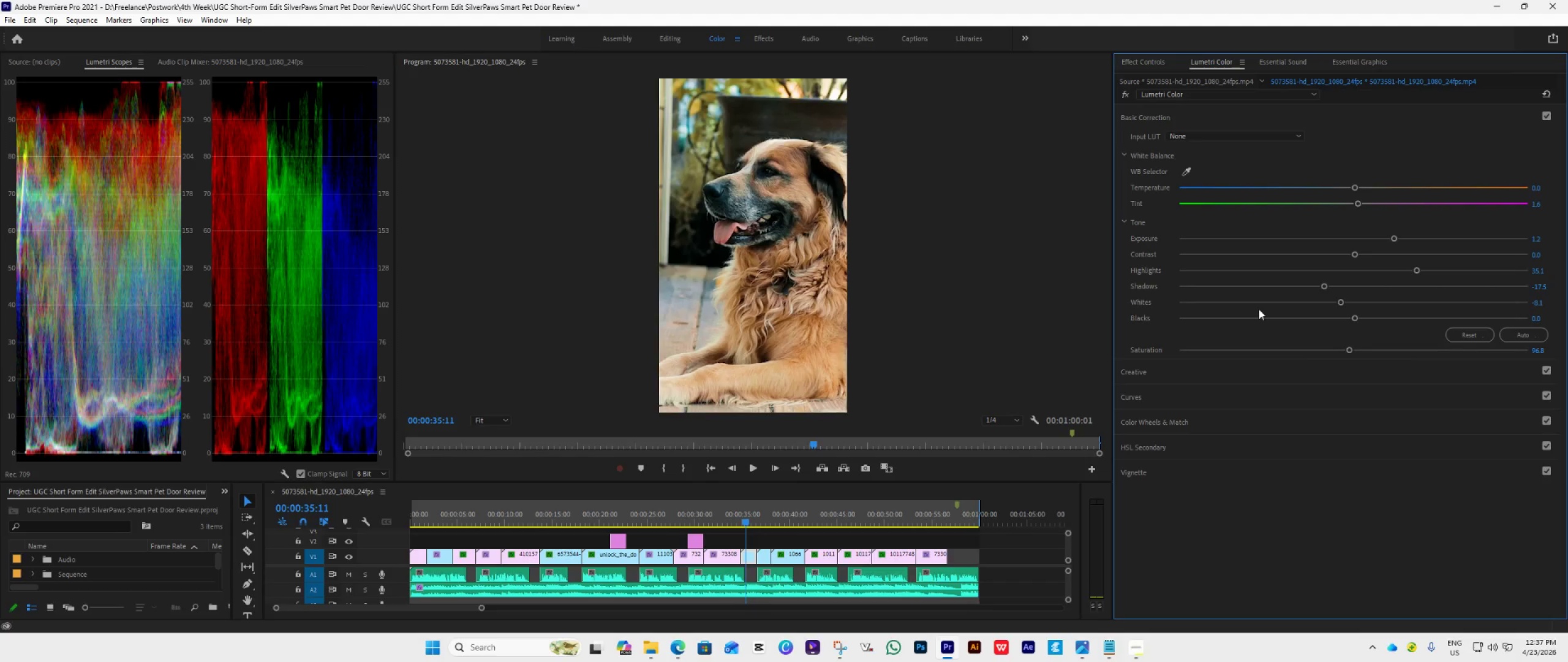 
wait(9.44)
 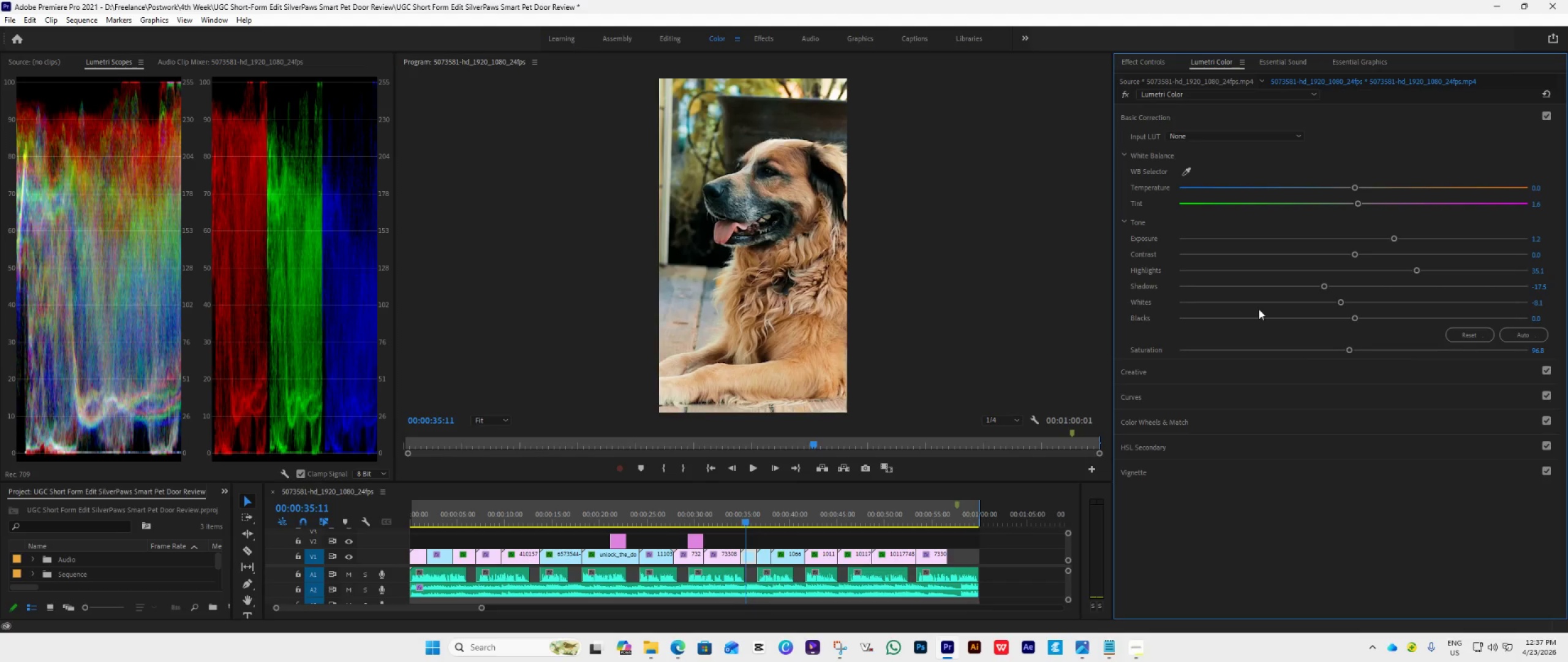 
key(Space)
 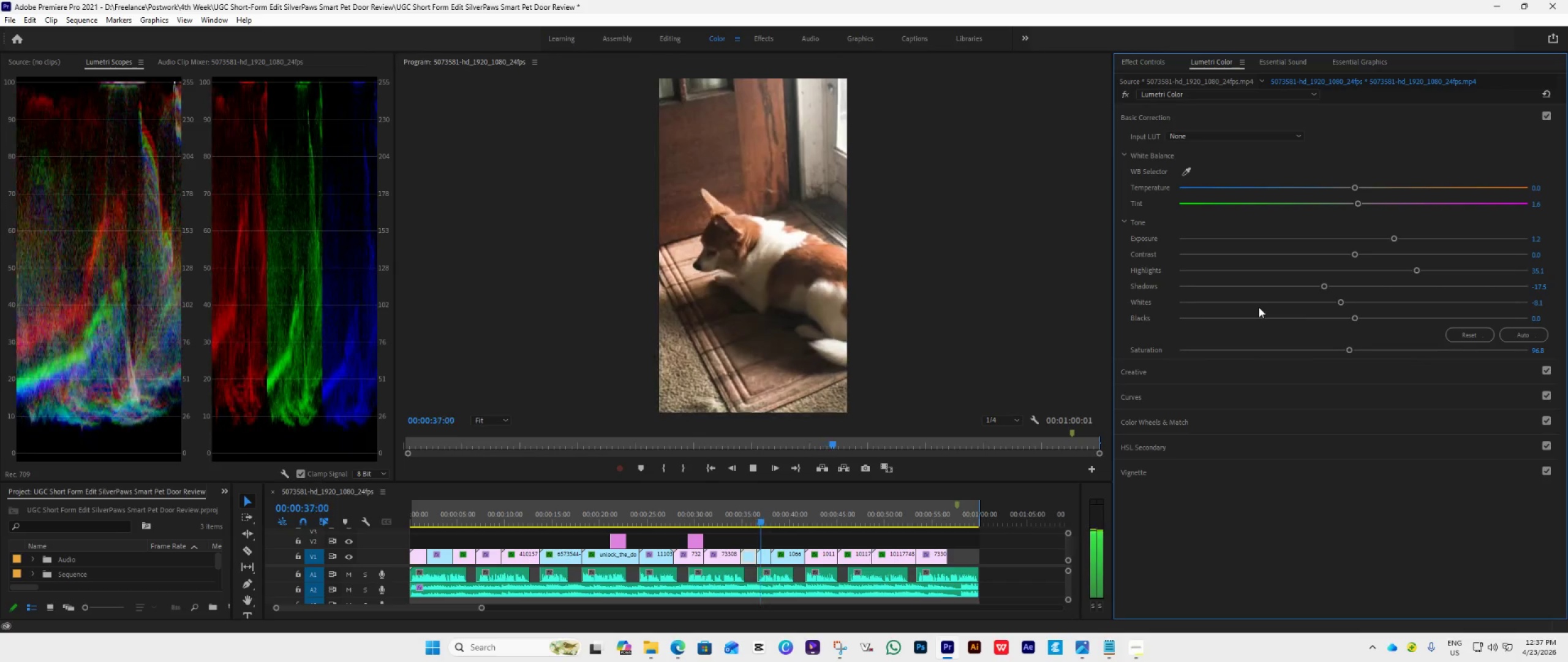 
key(Space)
 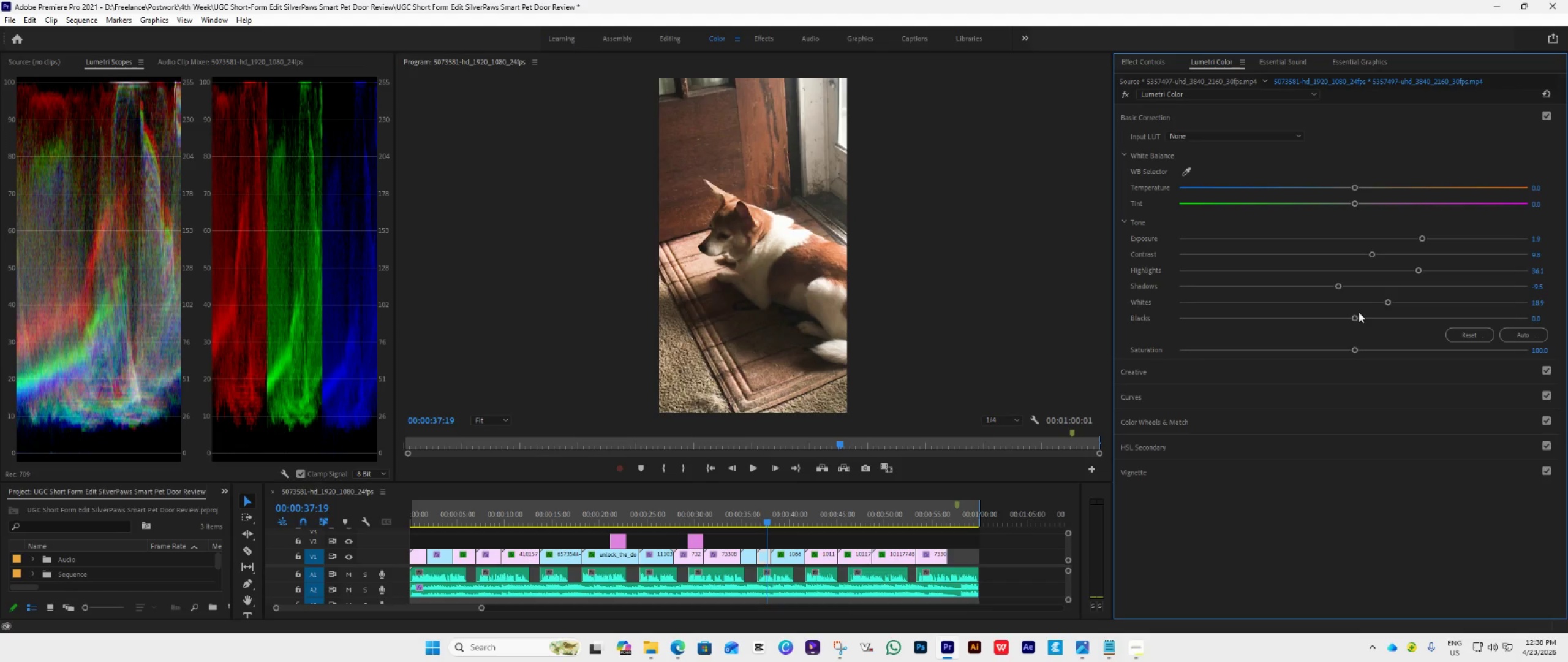 
wait(5.49)
 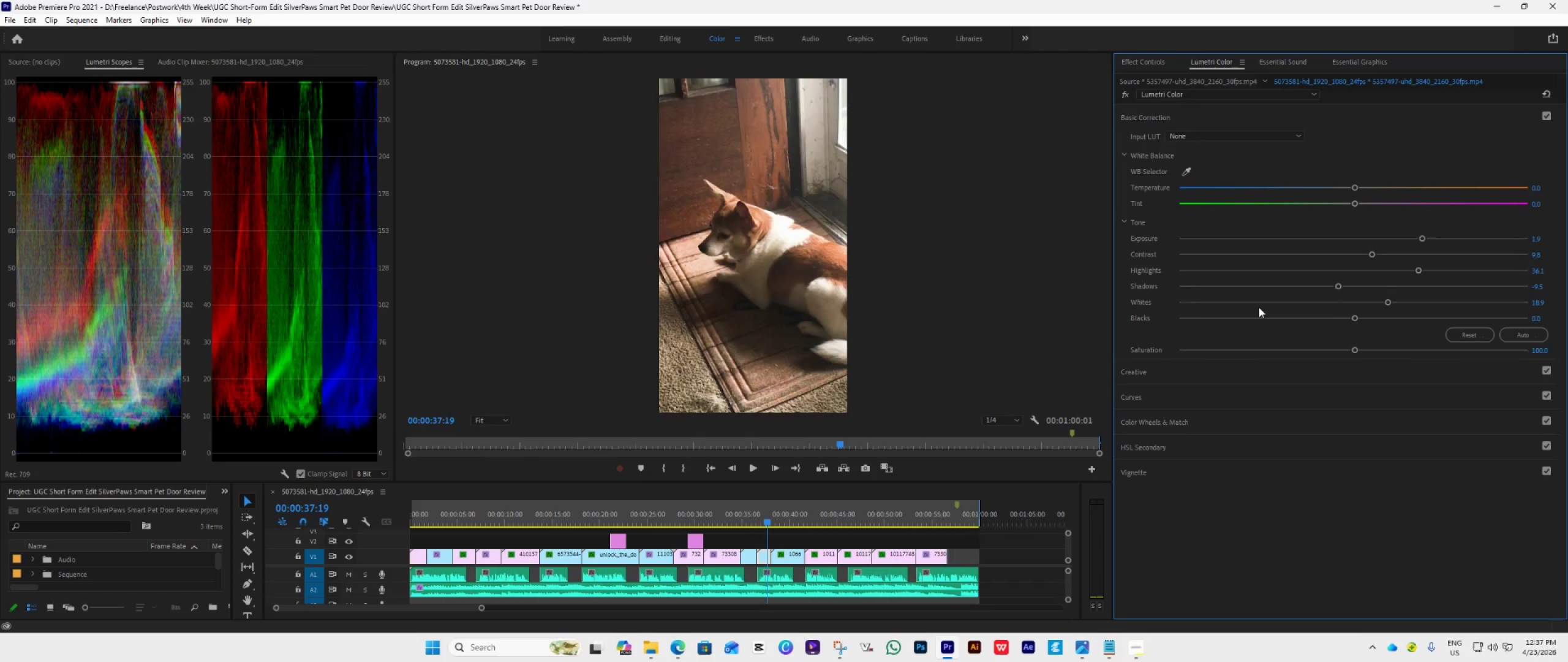 
left_click_drag(start_coordinate=[1355, 319], to_coordinate=[1344, 321])
 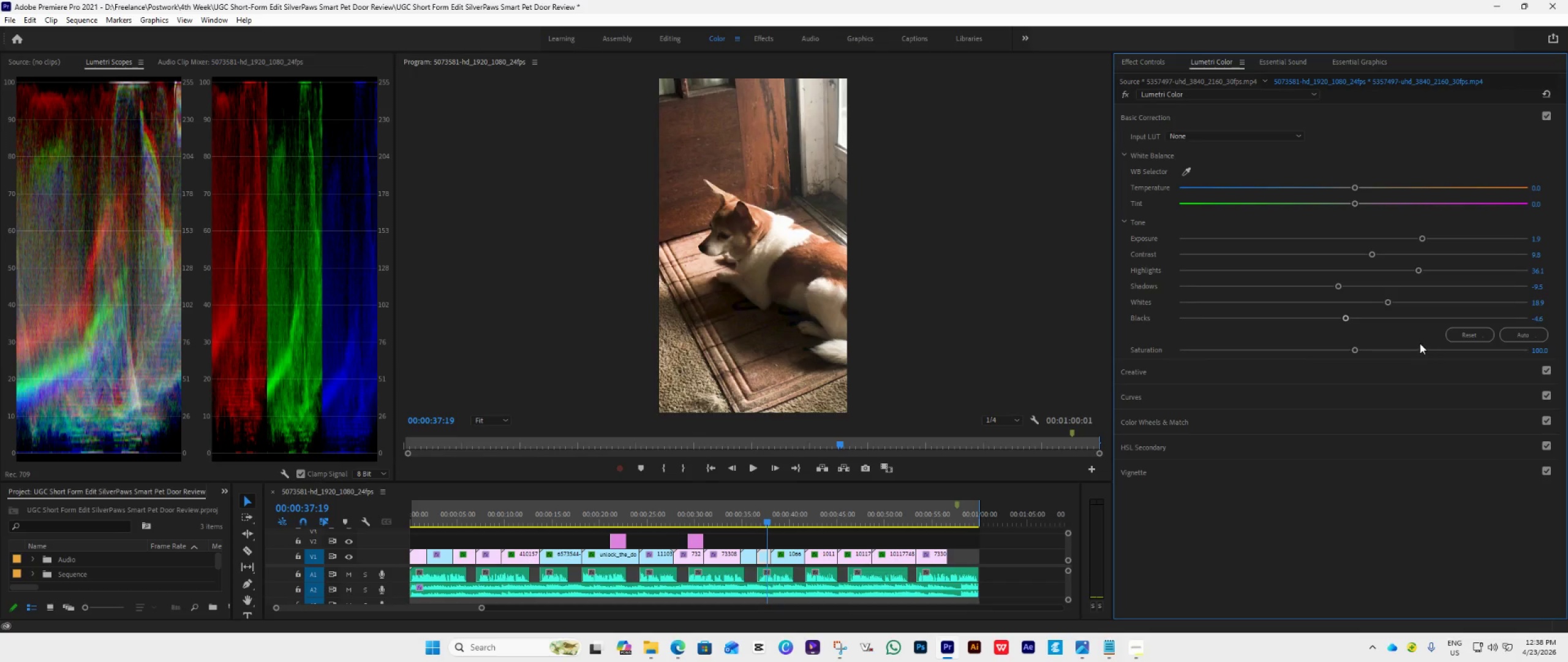 
key(Space)
 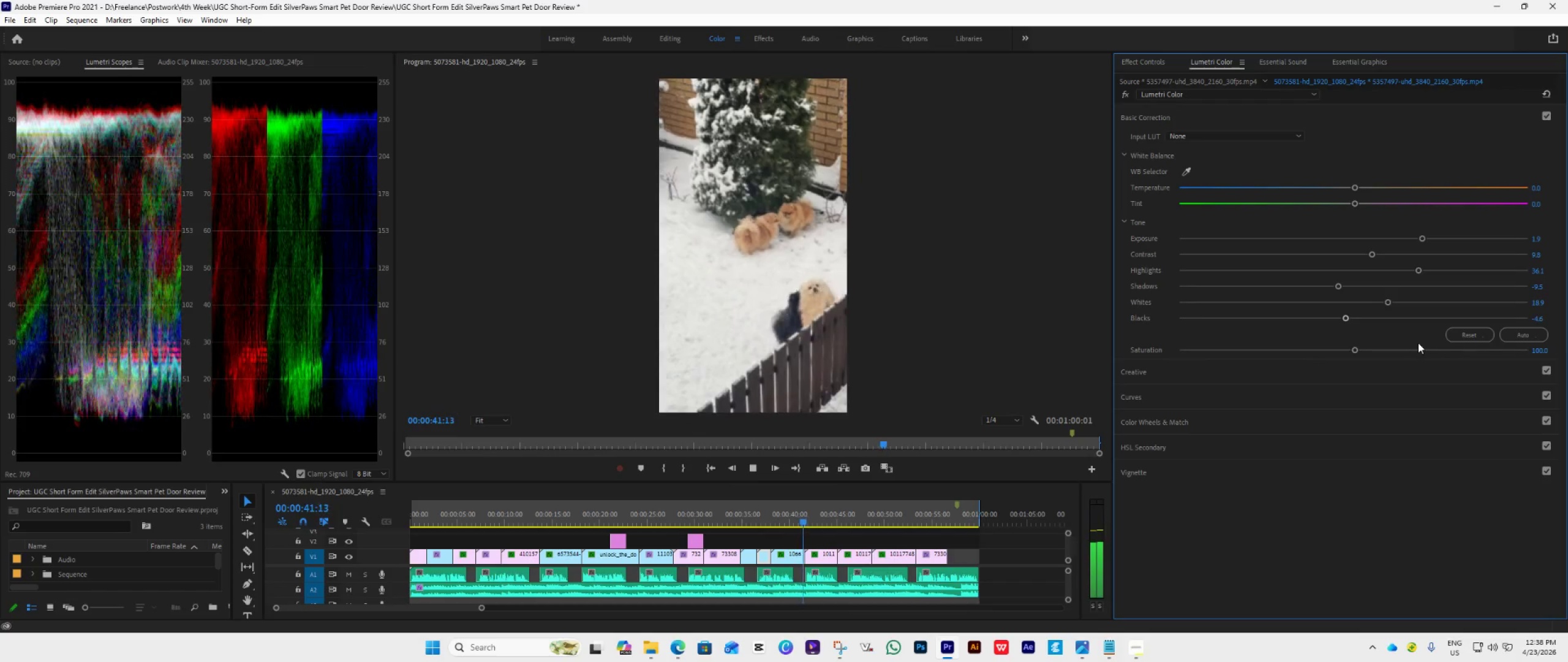 
wait(5.22)
 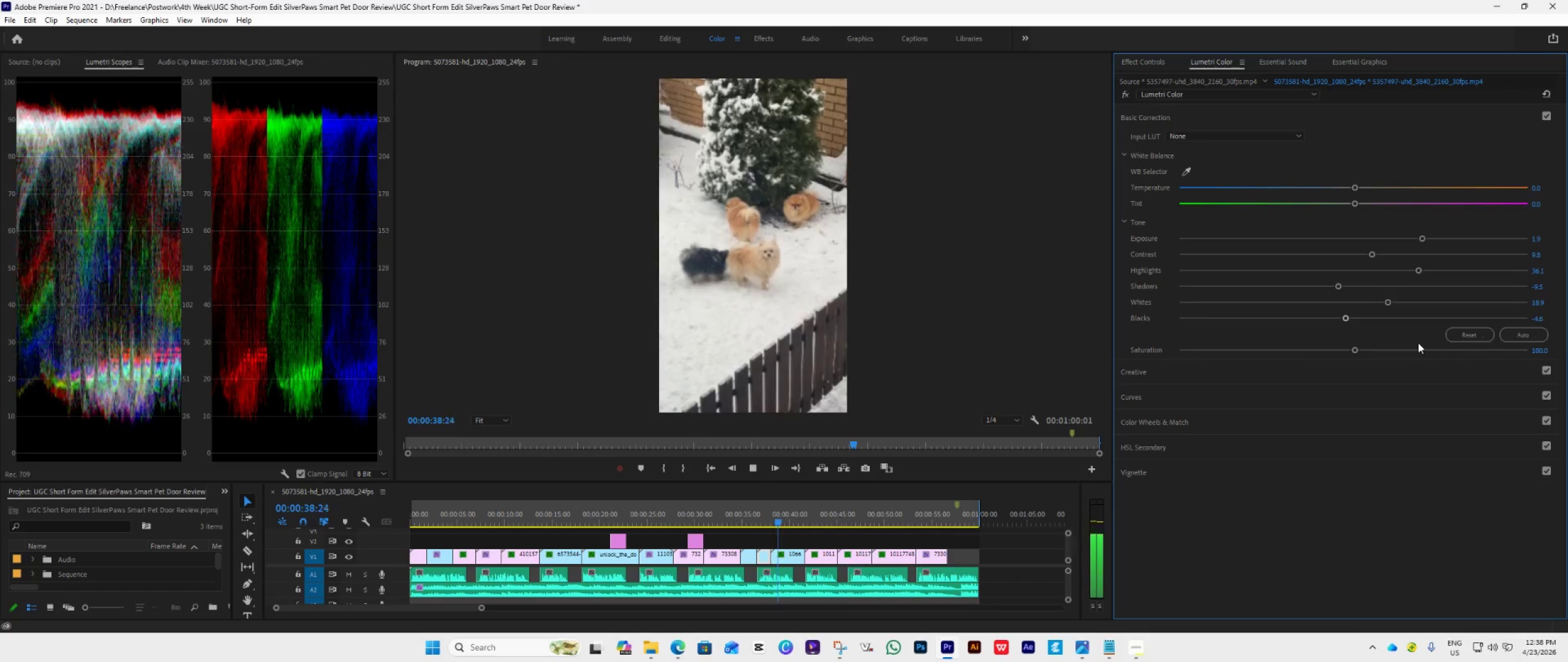 
key(Space)
 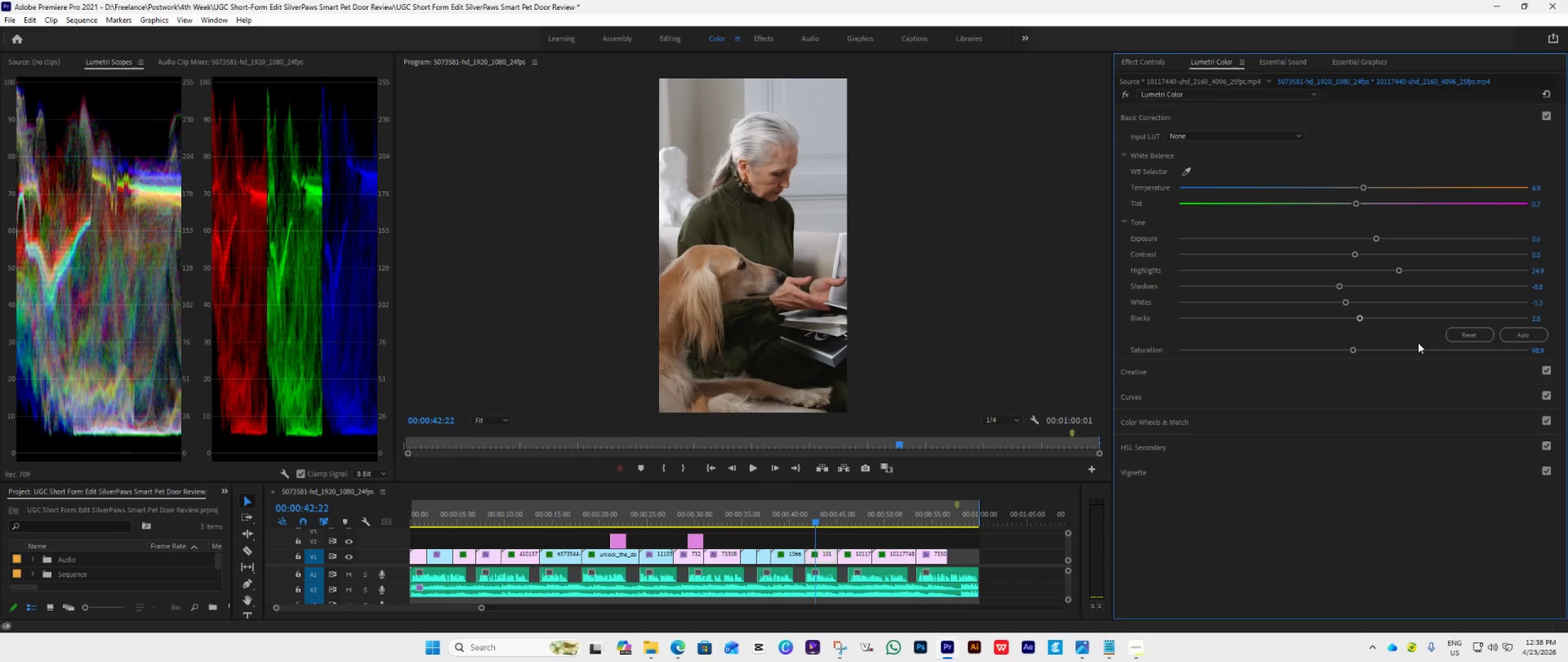 
key(Space)
 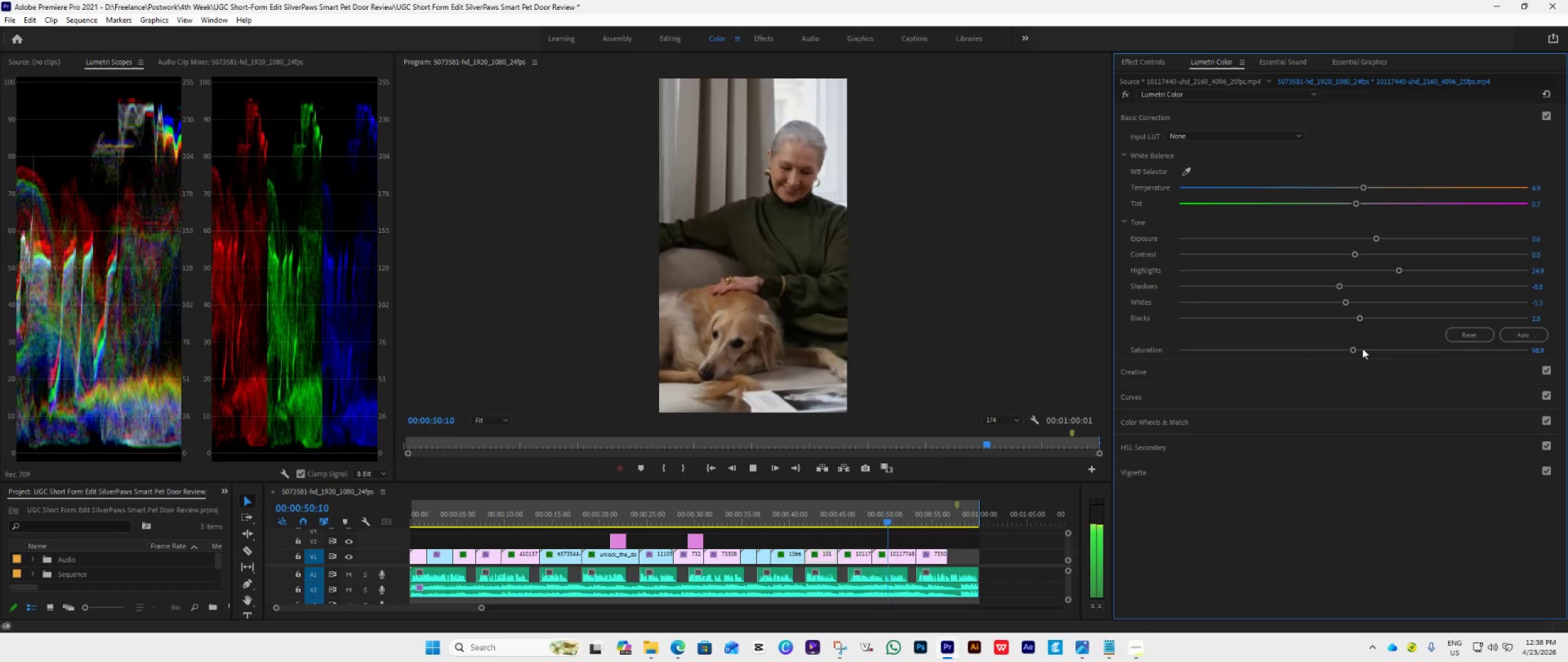 
wait(12.72)
 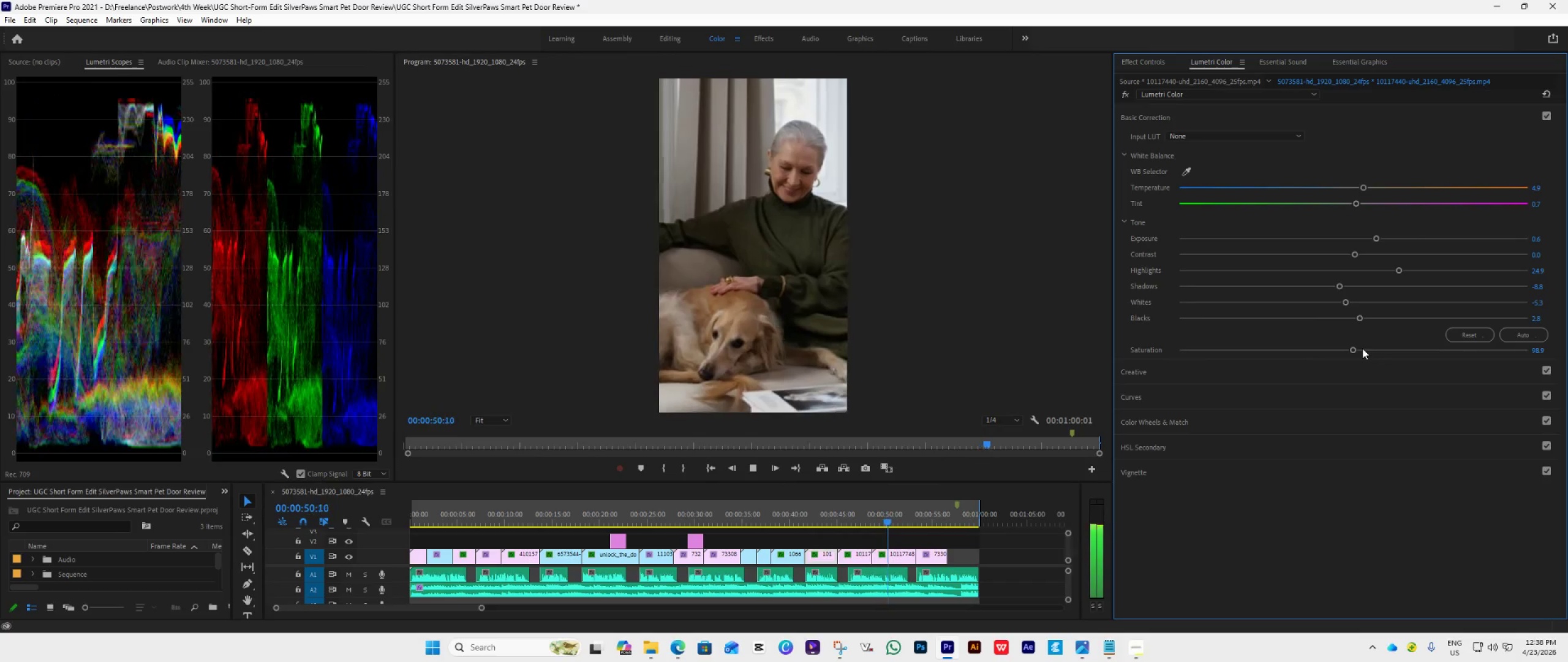 
key(Space)
 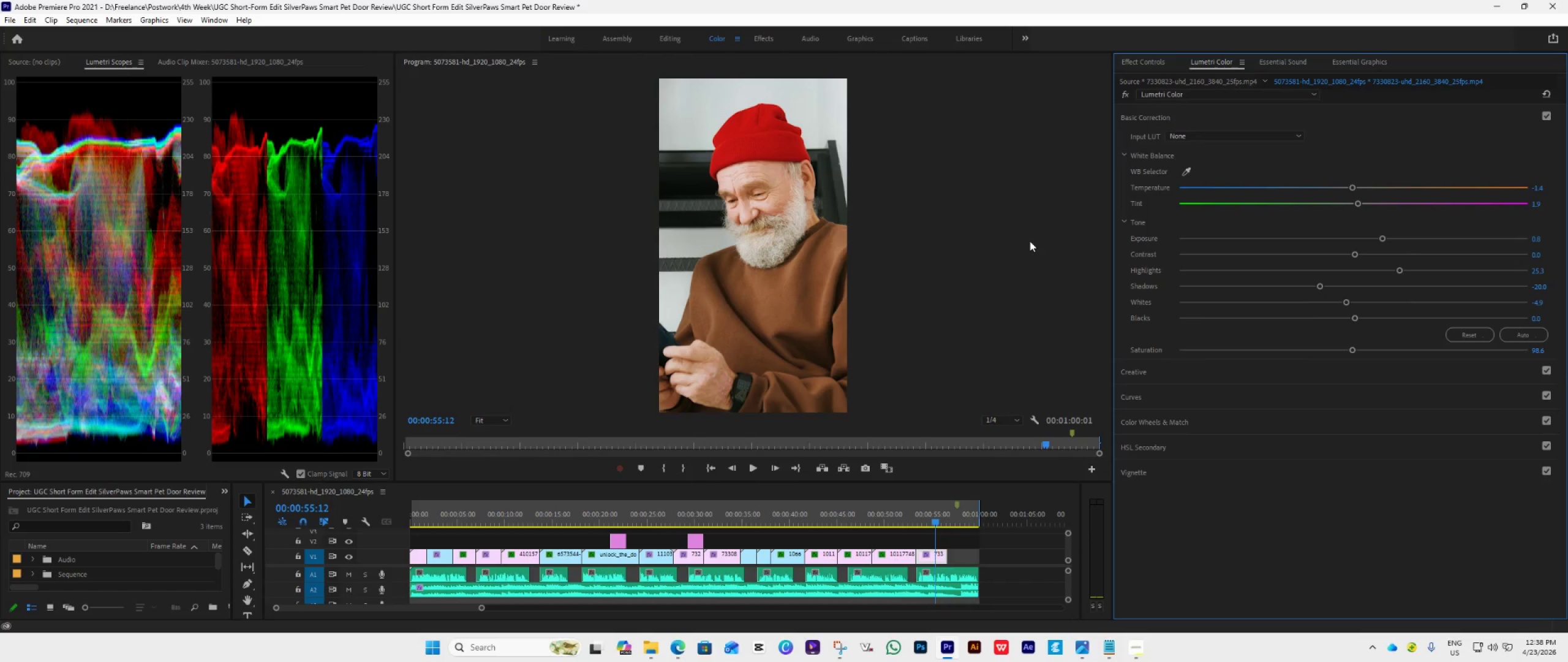 
wait(9.68)
 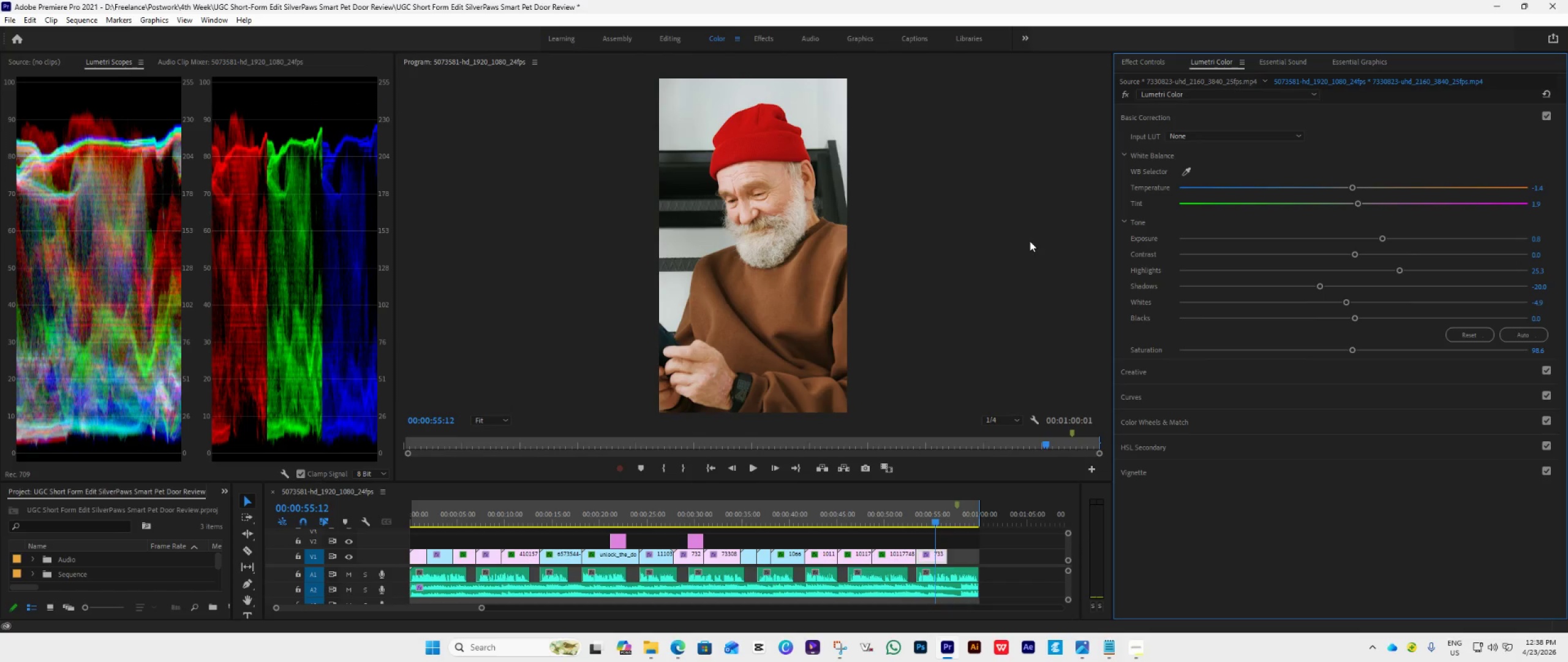 
left_click_drag(start_coordinate=[760, 481], to_coordinate=[789, 413])
 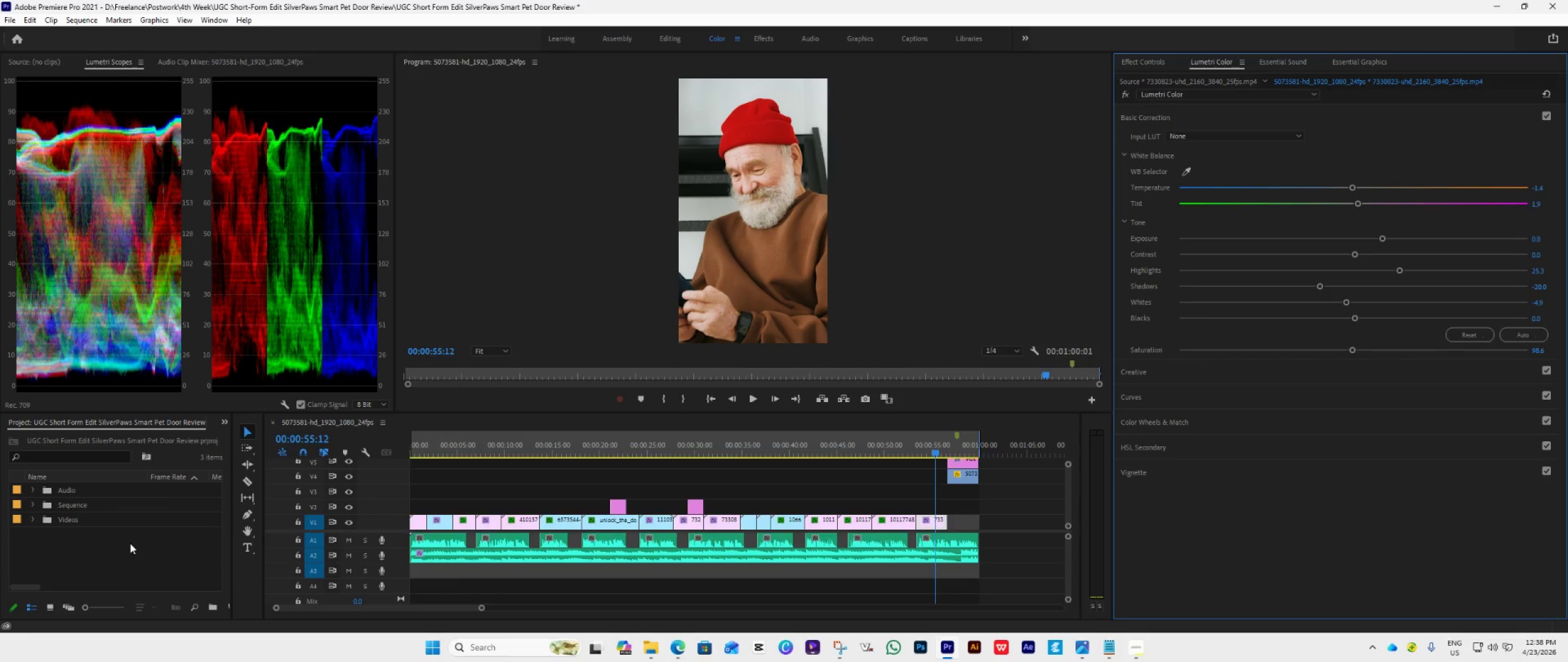 
right_click([129, 543])
 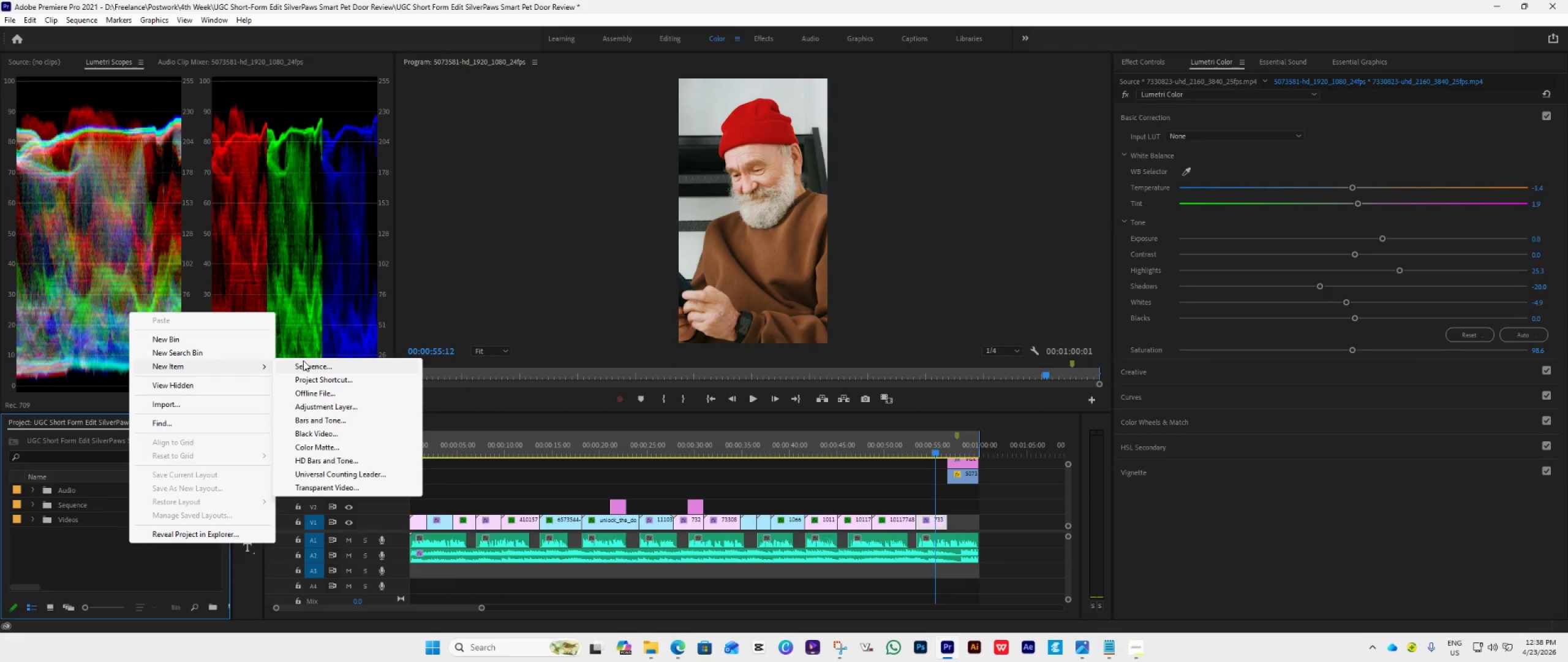 
left_click([323, 406])
 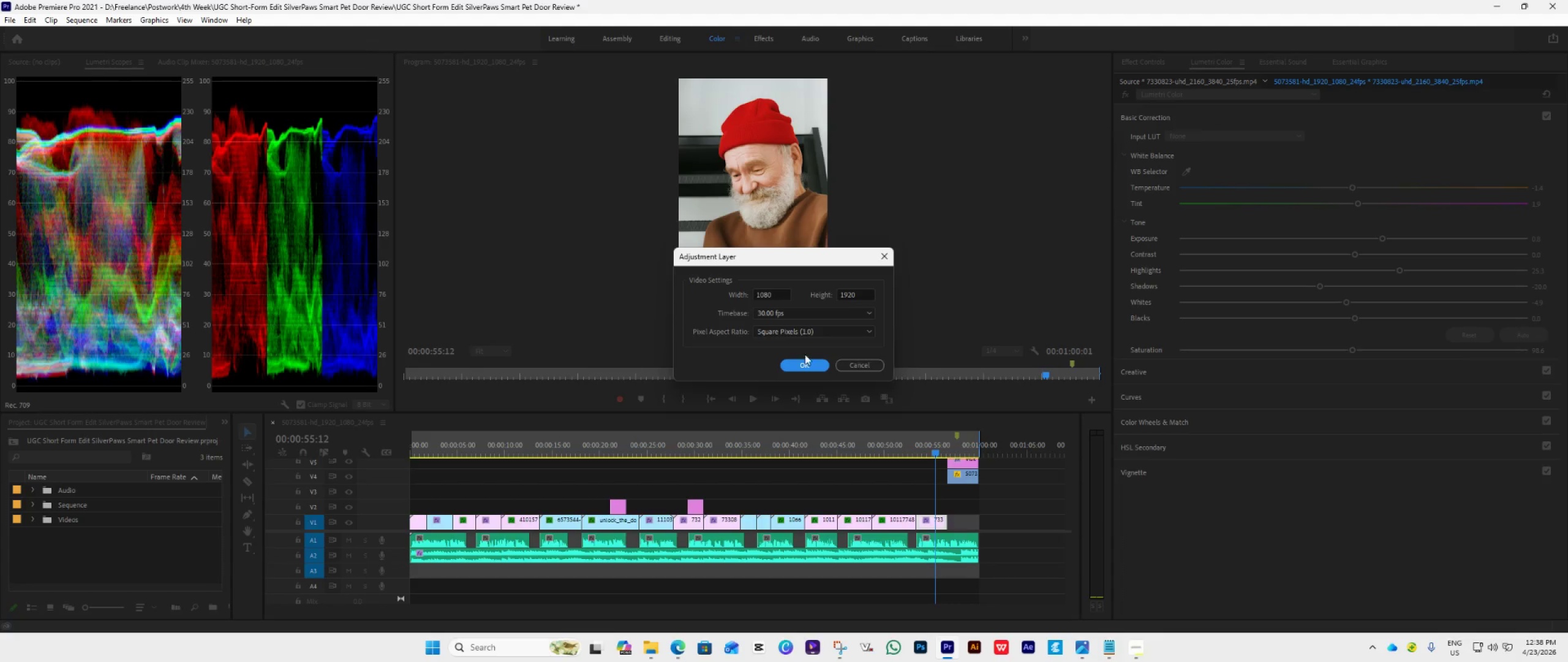 
left_click([801, 370])
 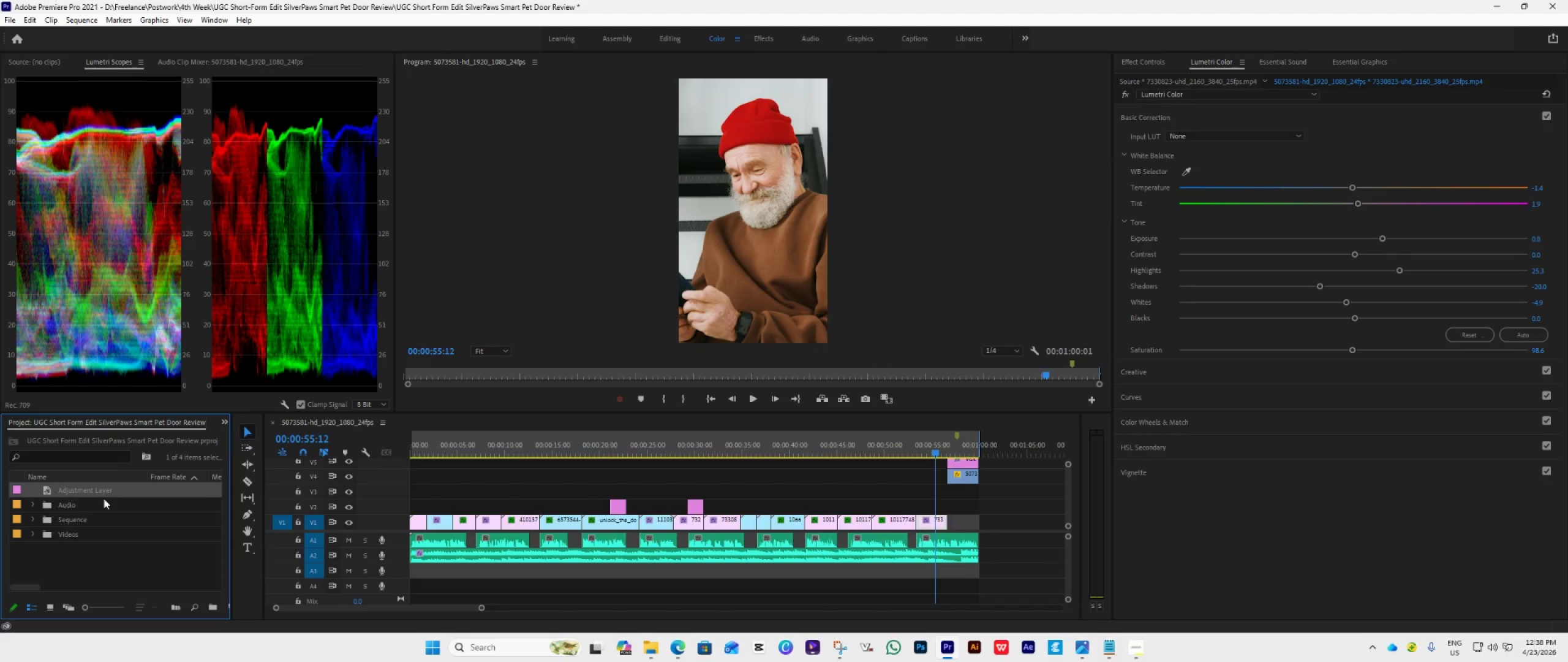 
left_click_drag(start_coordinate=[92, 490], to_coordinate=[409, 494])
 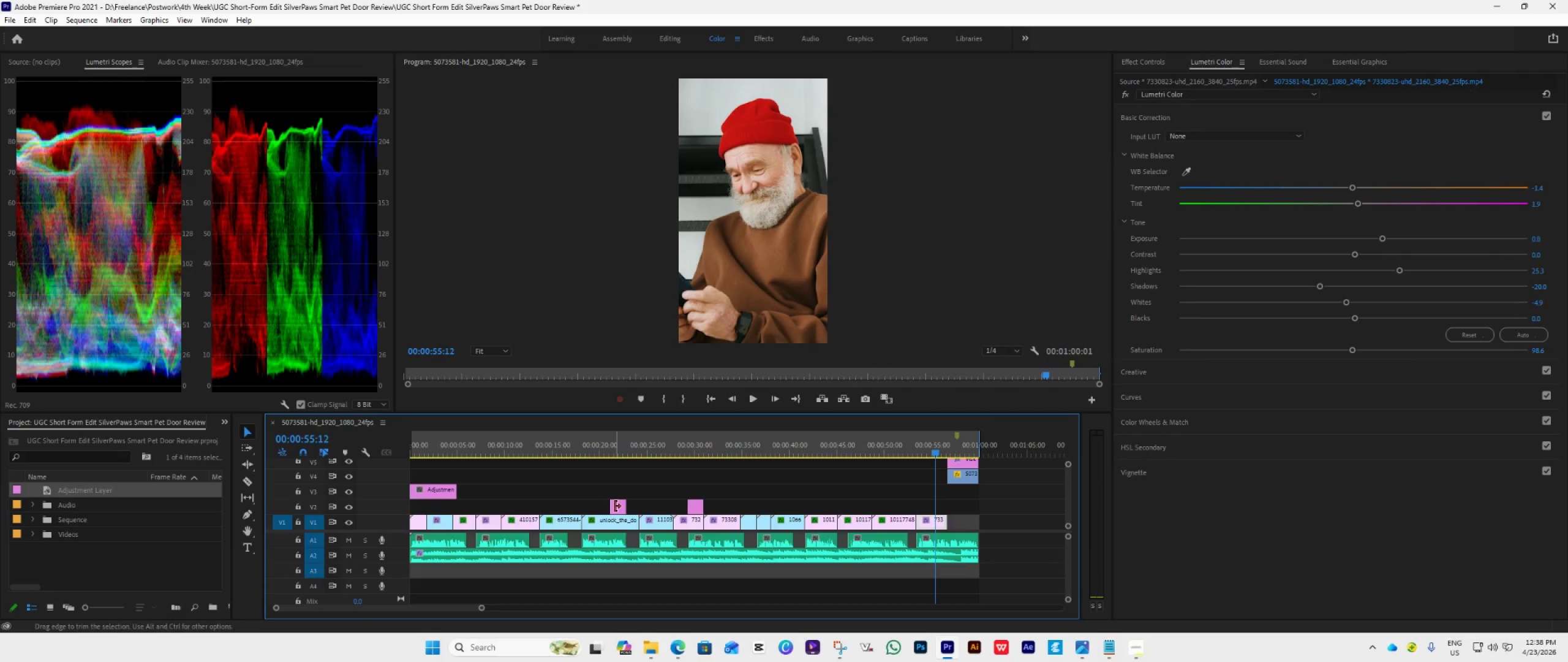 
left_click_drag(start_coordinate=[618, 505], to_coordinate=[623, 482])
 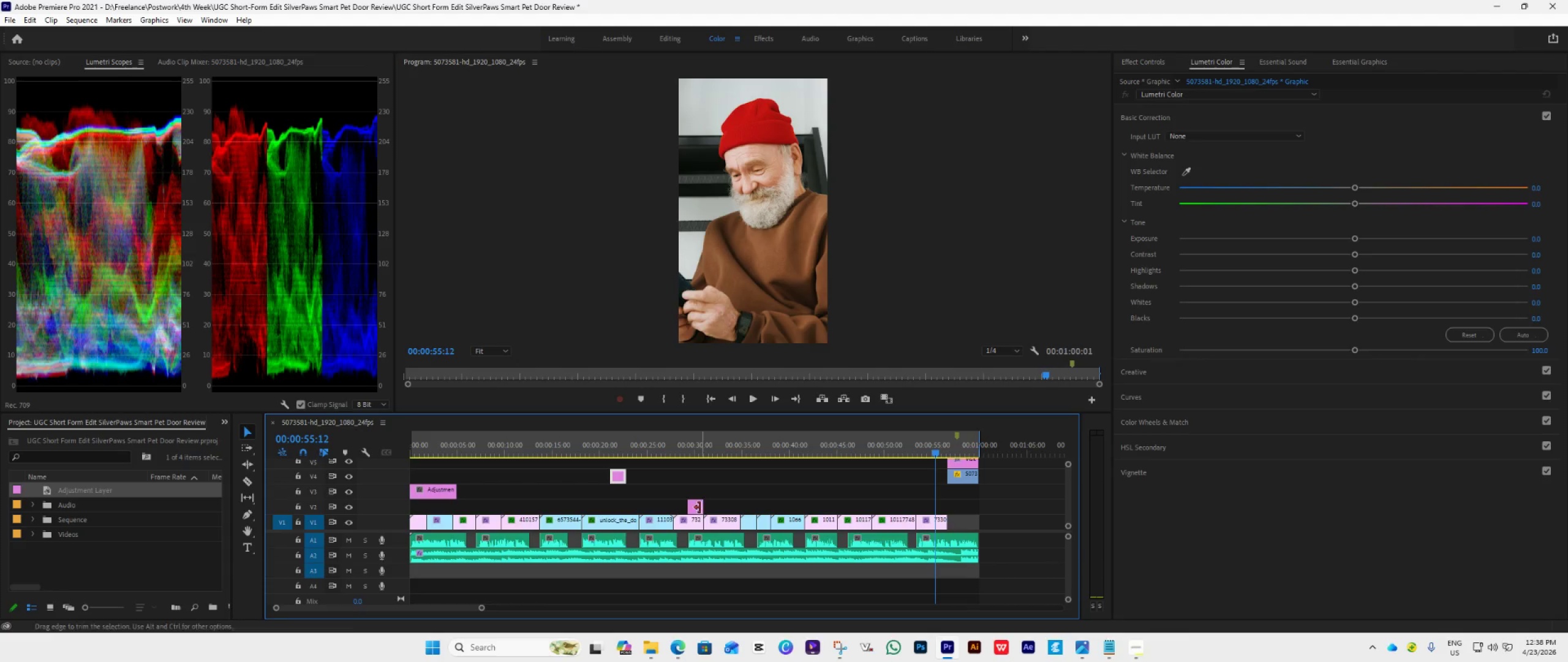 
left_click_drag(start_coordinate=[698, 506], to_coordinate=[697, 478])
 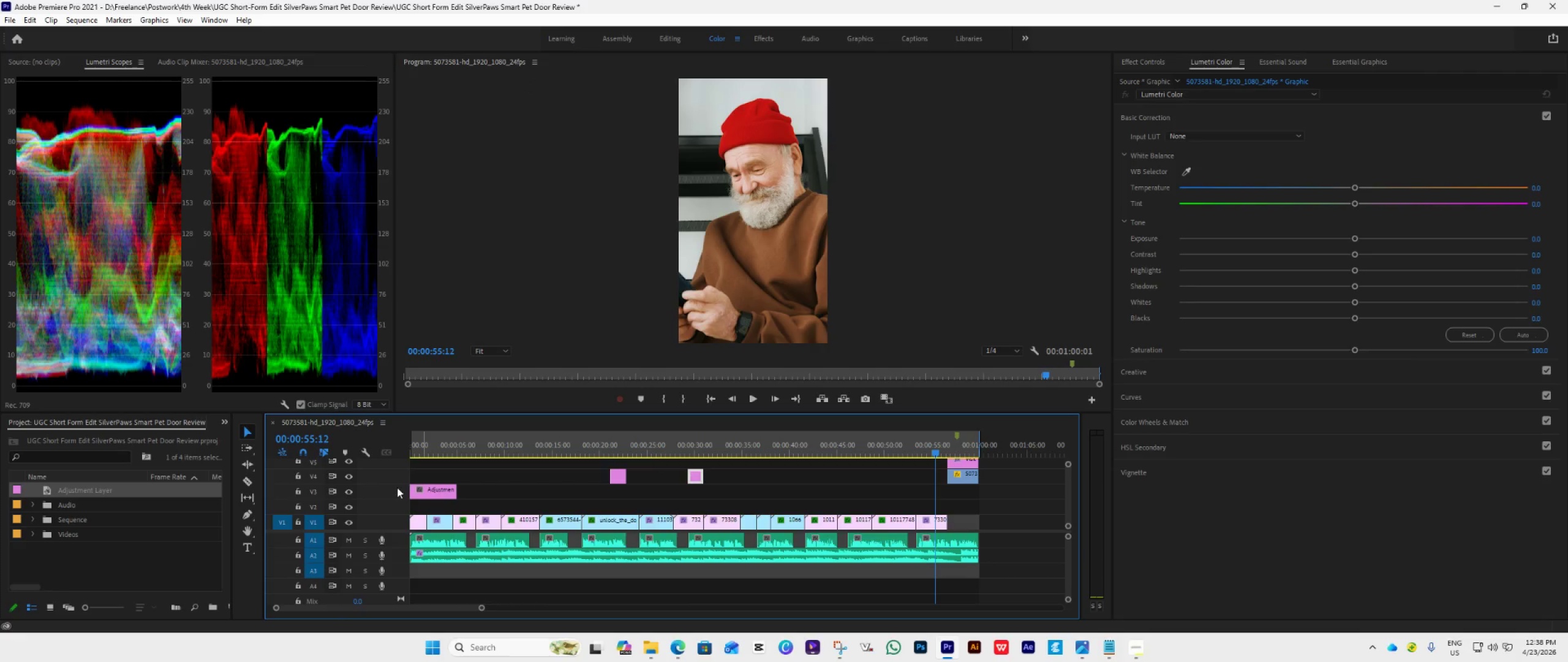 
left_click_drag(start_coordinate=[420, 493], to_coordinate=[418, 514])
 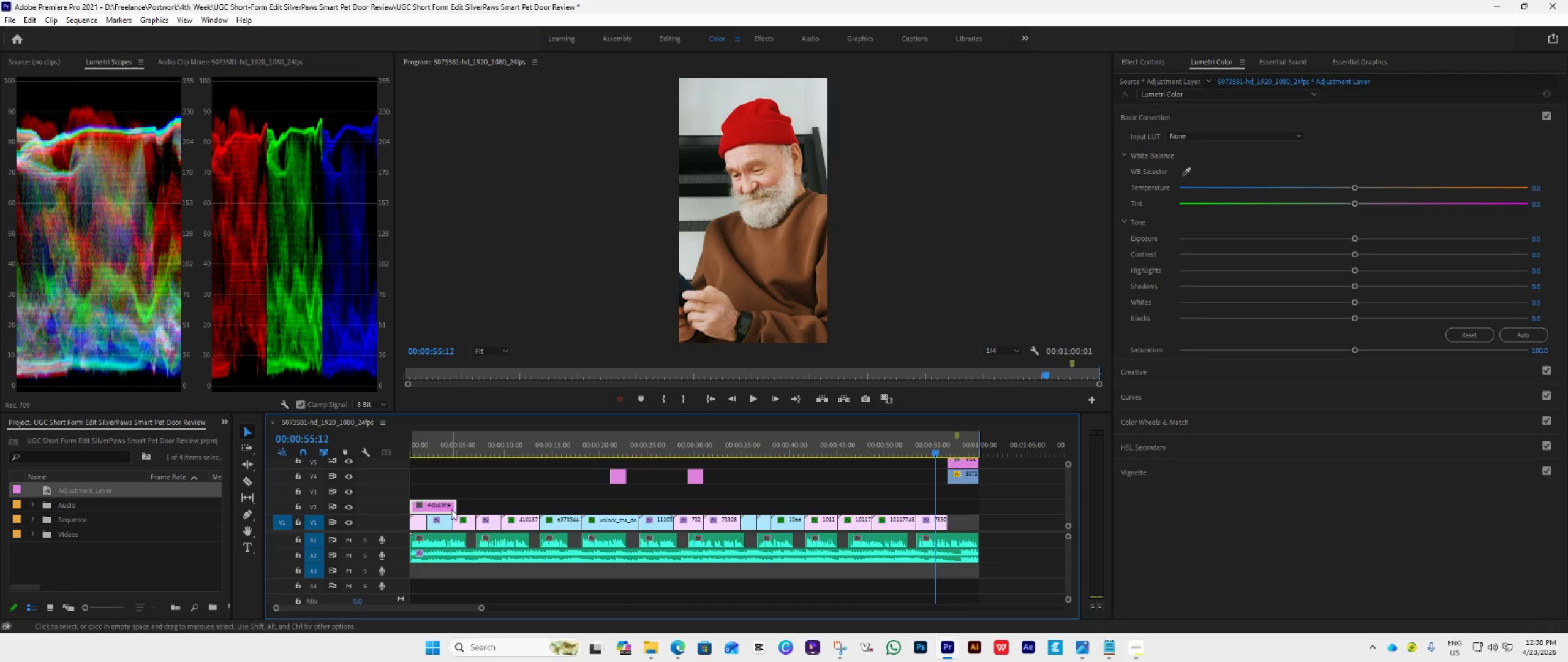 
left_click_drag(start_coordinate=[452, 508], to_coordinate=[977, 555])
 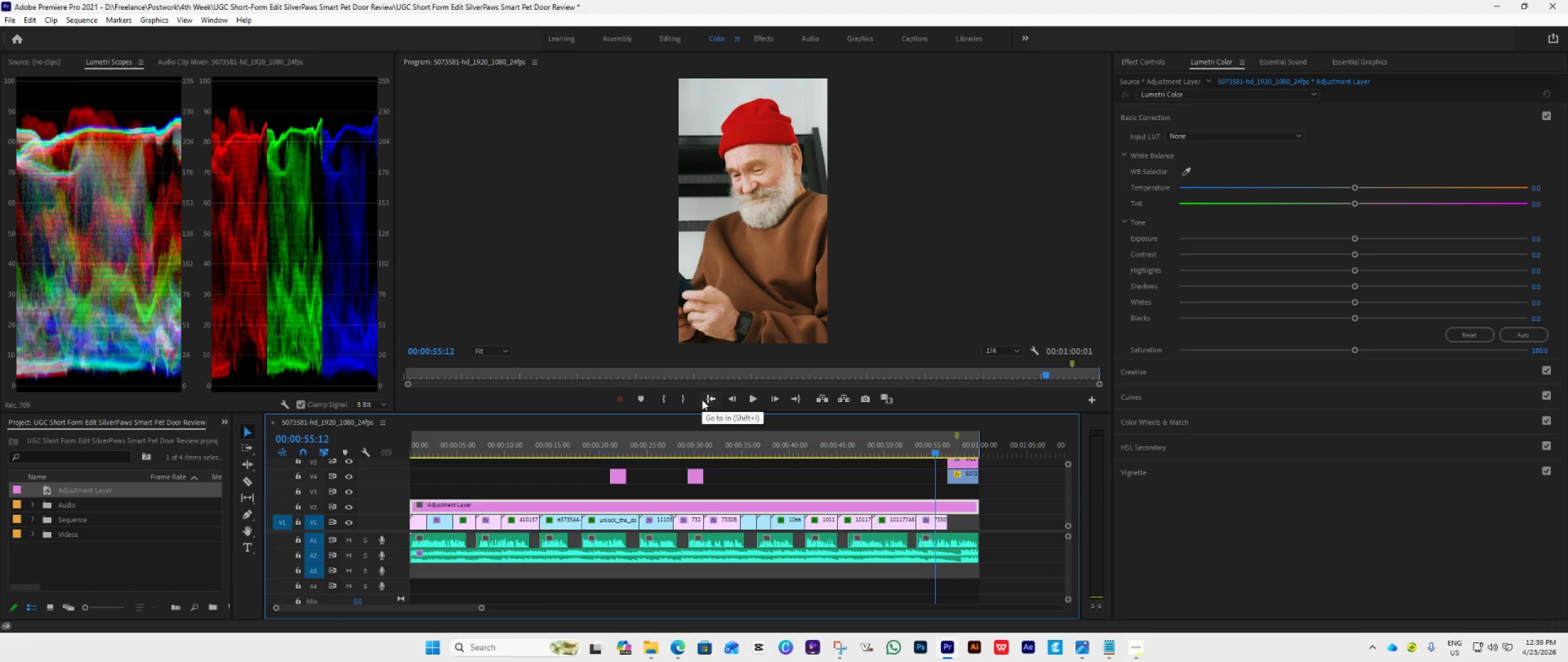 
wait(5.09)
 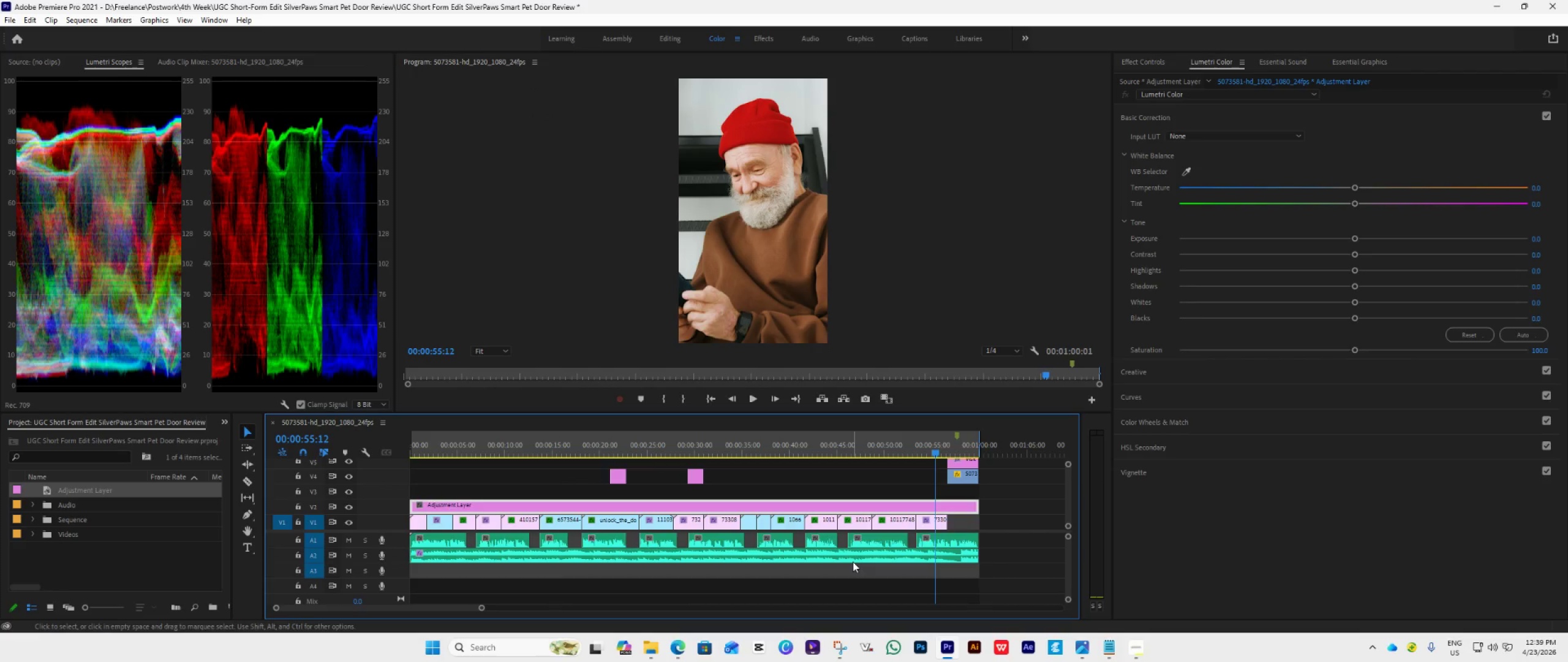 
left_click([710, 398])
 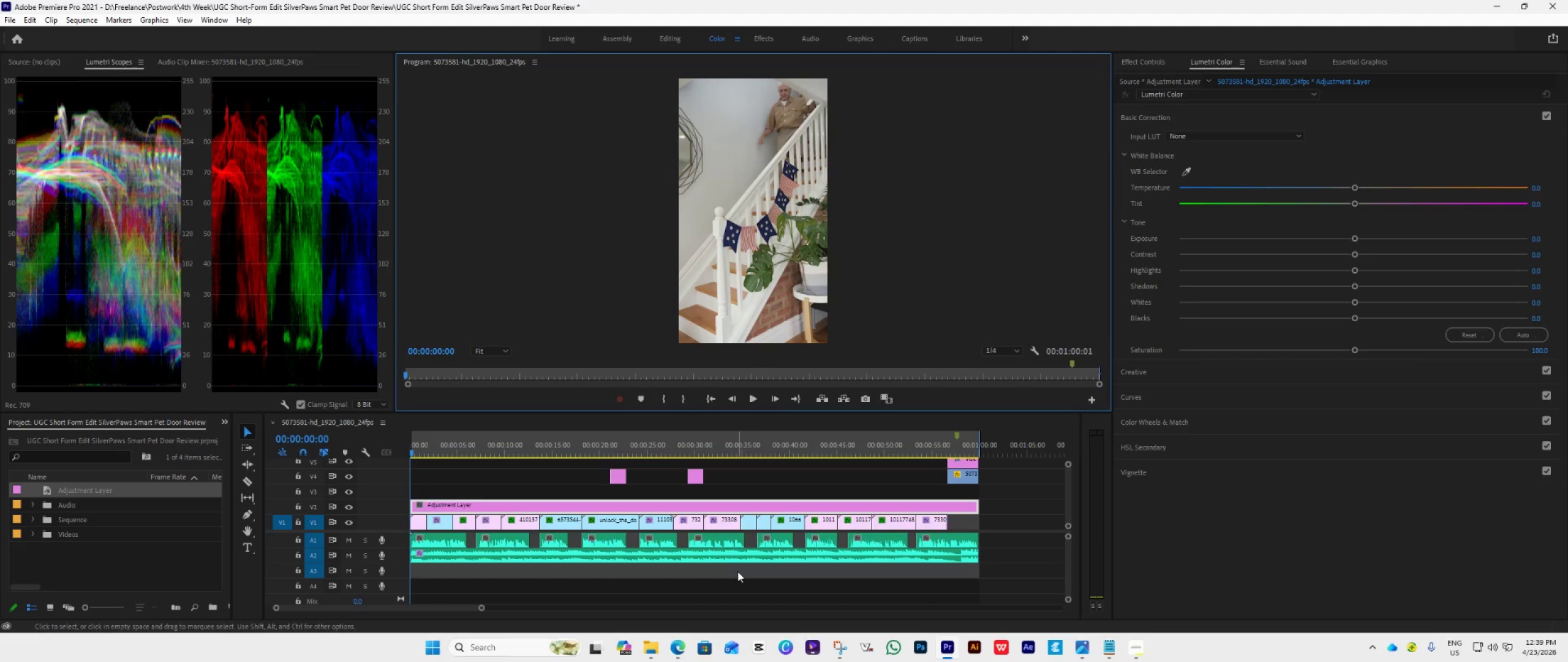 
wait(7.1)
 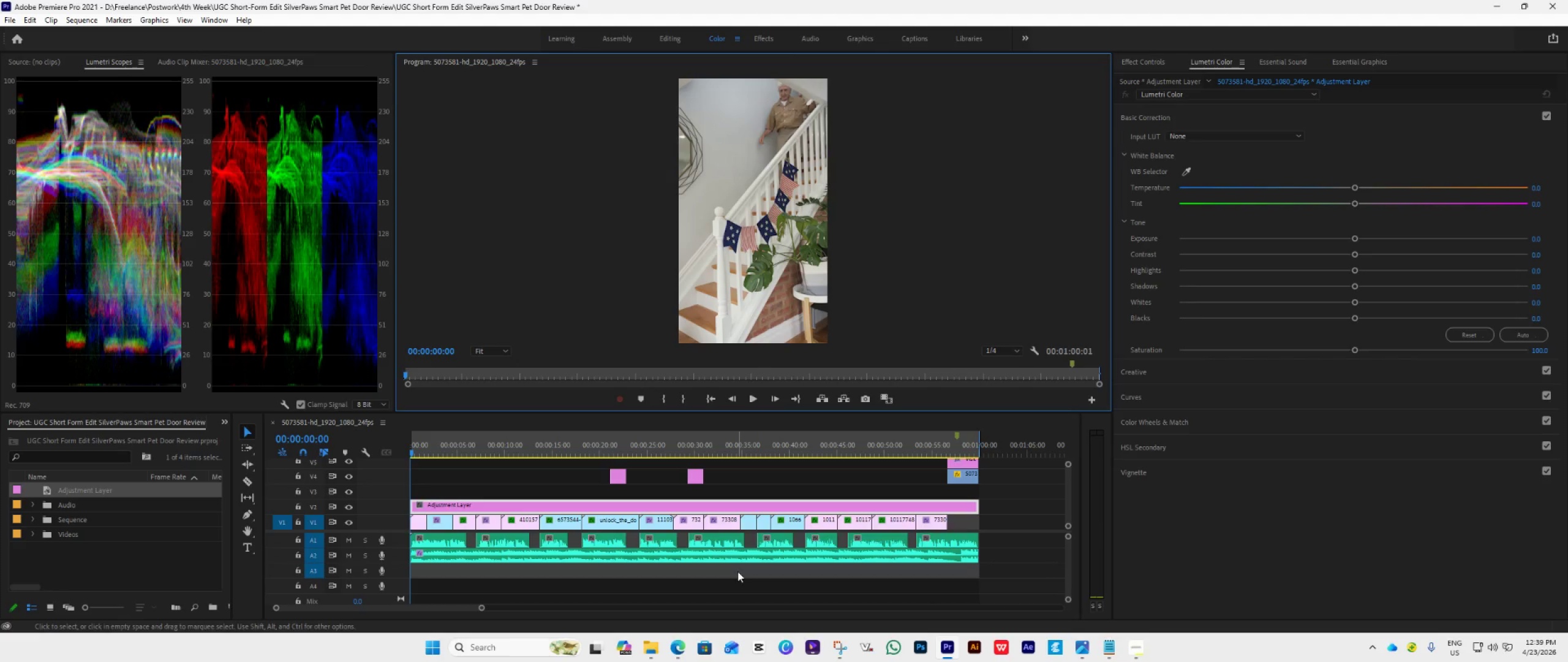 
key(Space)
 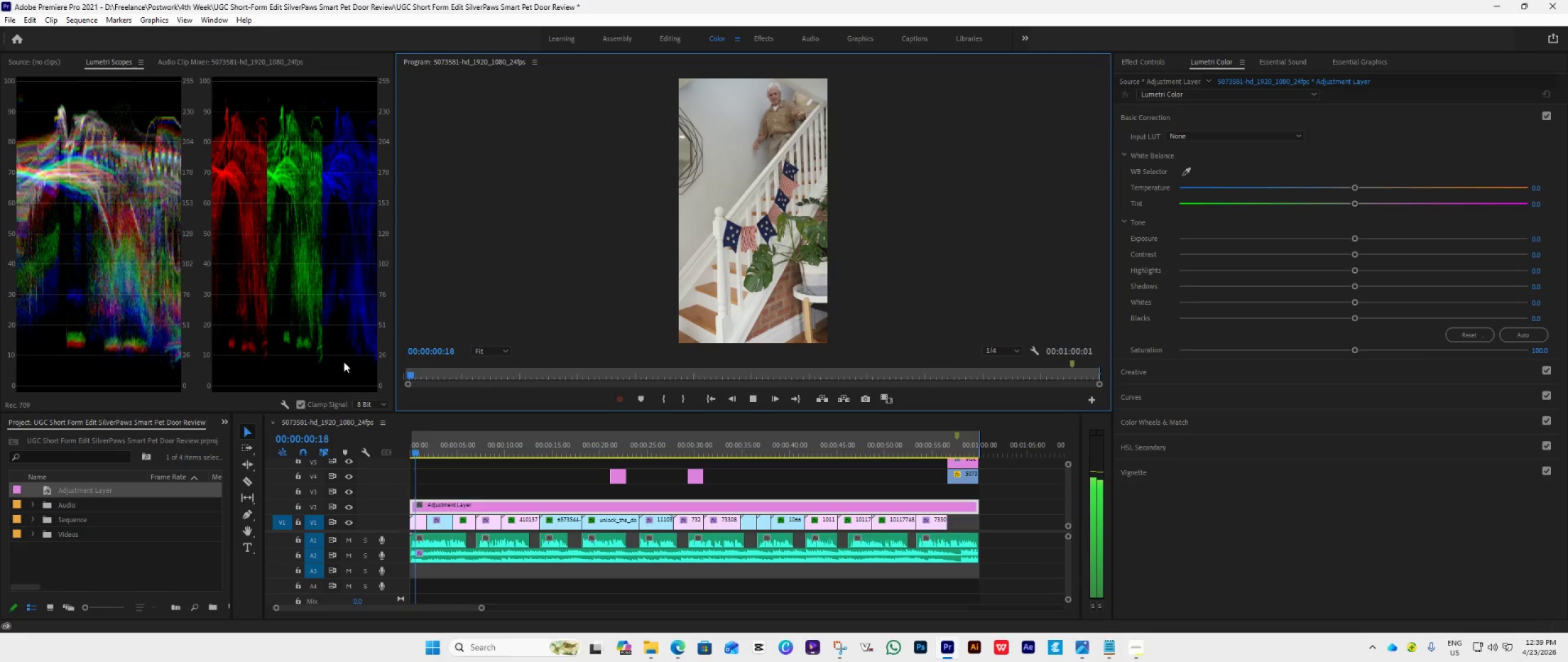 
key(Space)
 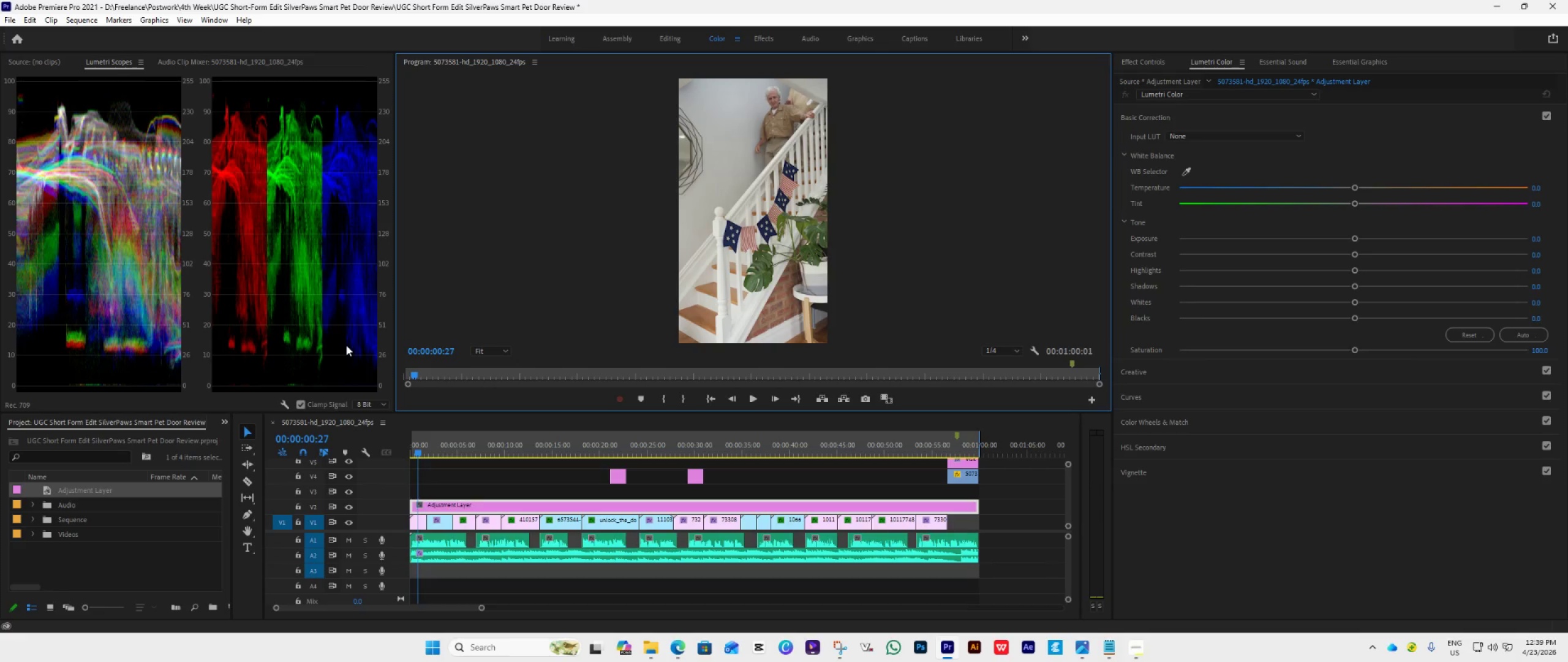 
wait(9.5)
 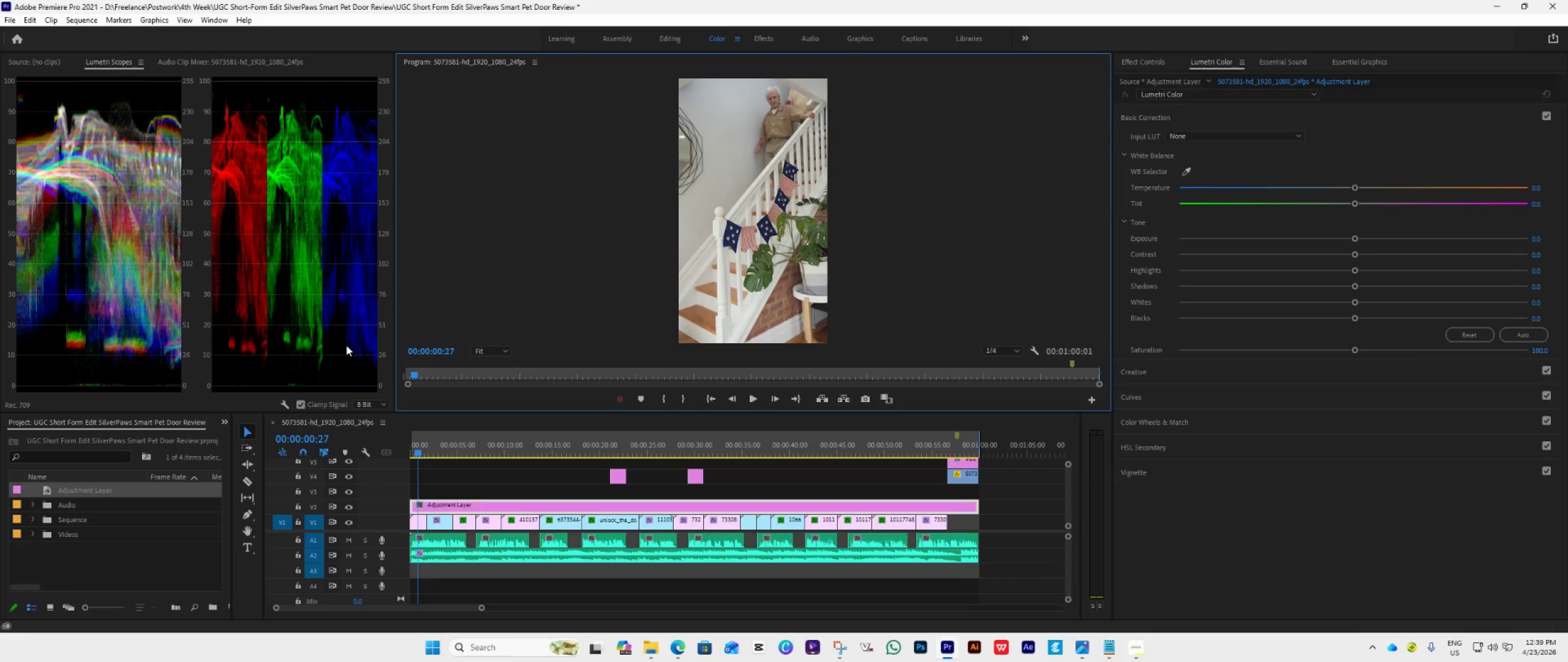 
key(Space)
 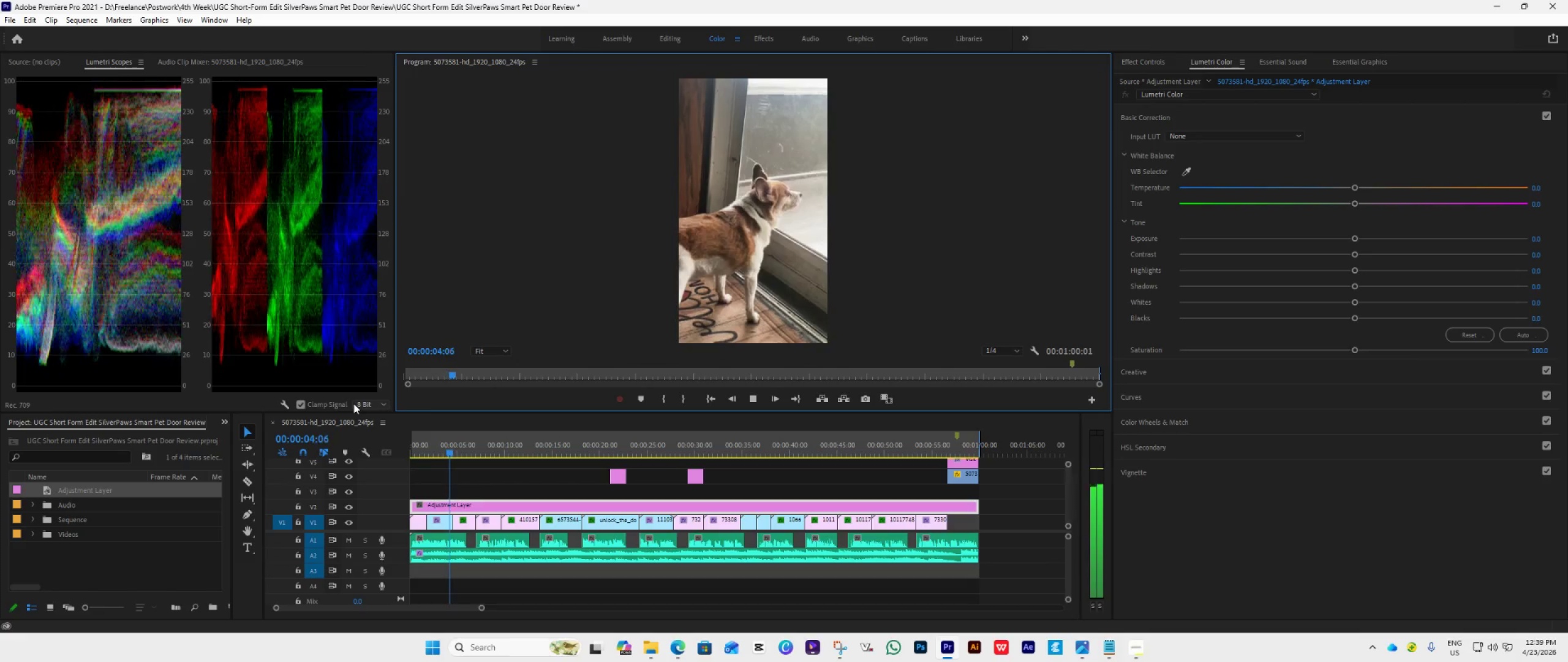 
key(Space)
 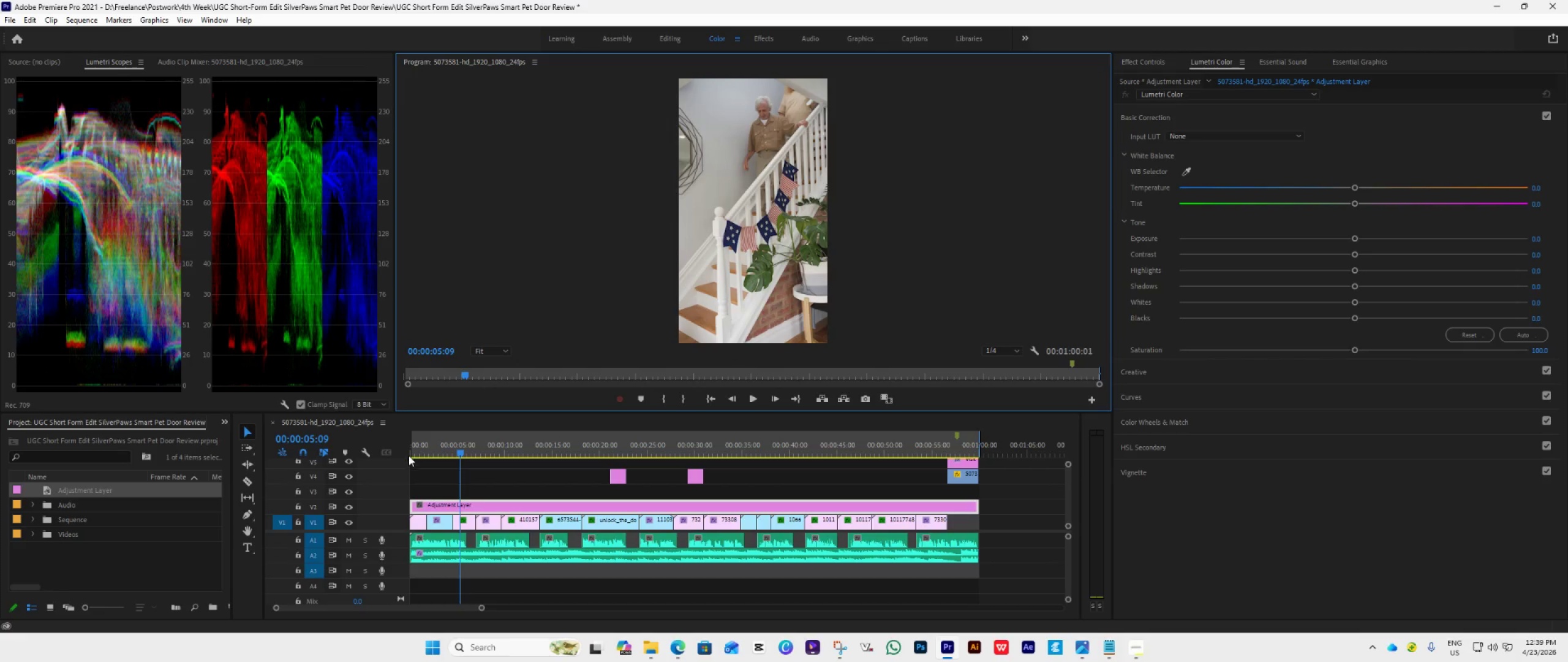 
left_click([442, 456])
 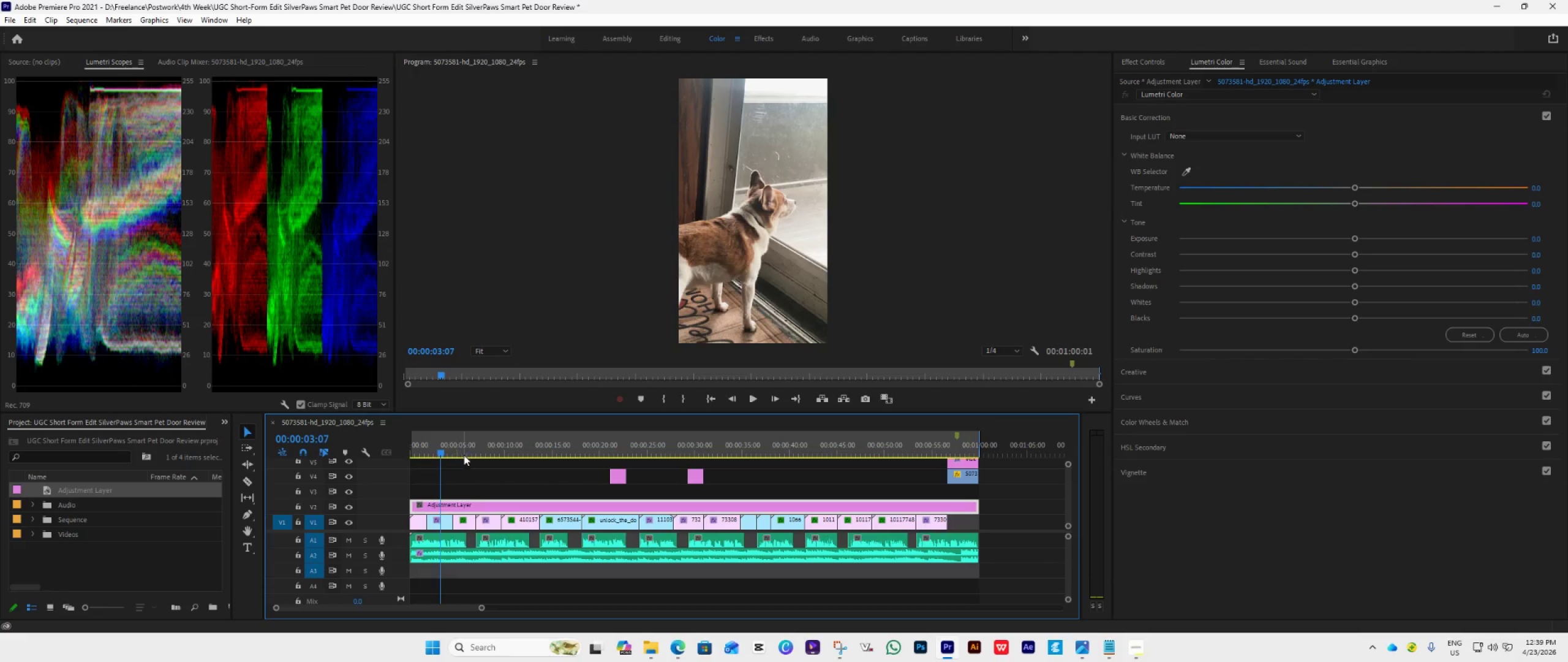 
left_click([469, 452])
 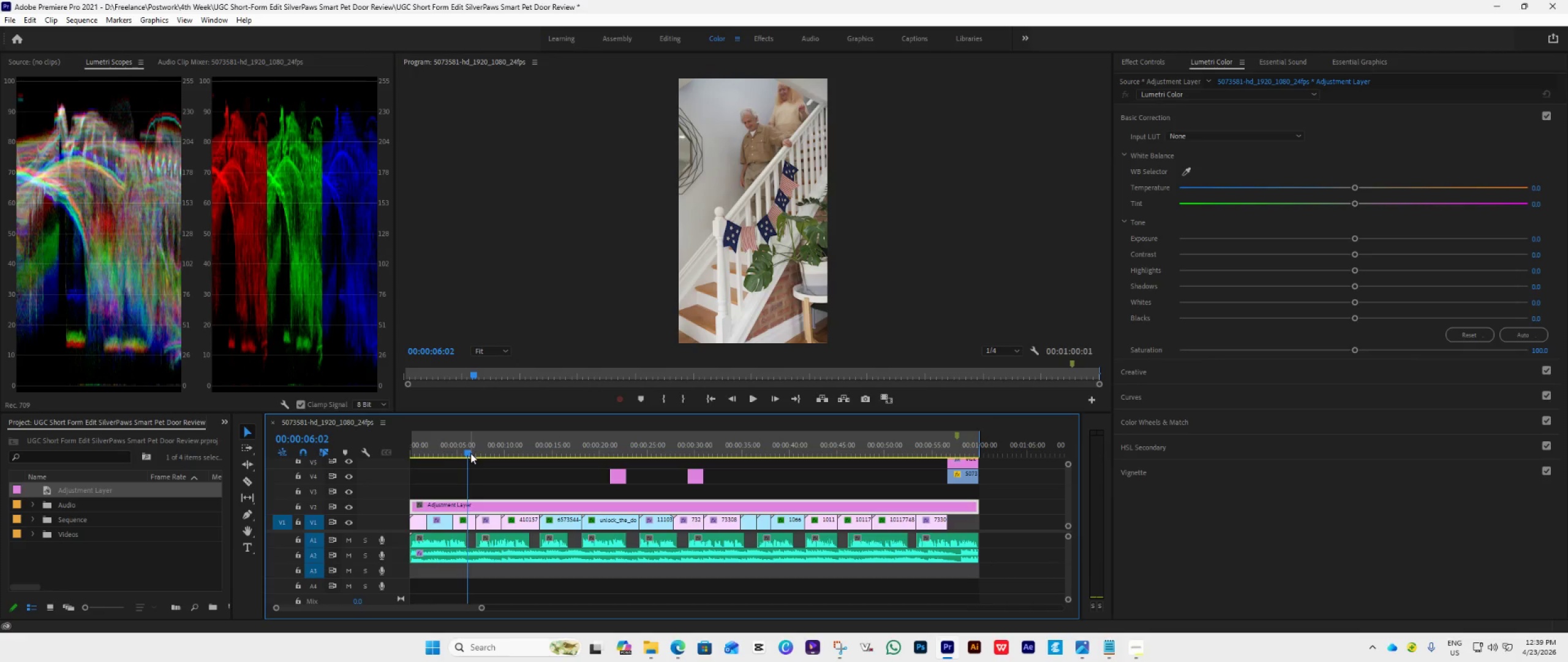 
left_click([496, 451])
 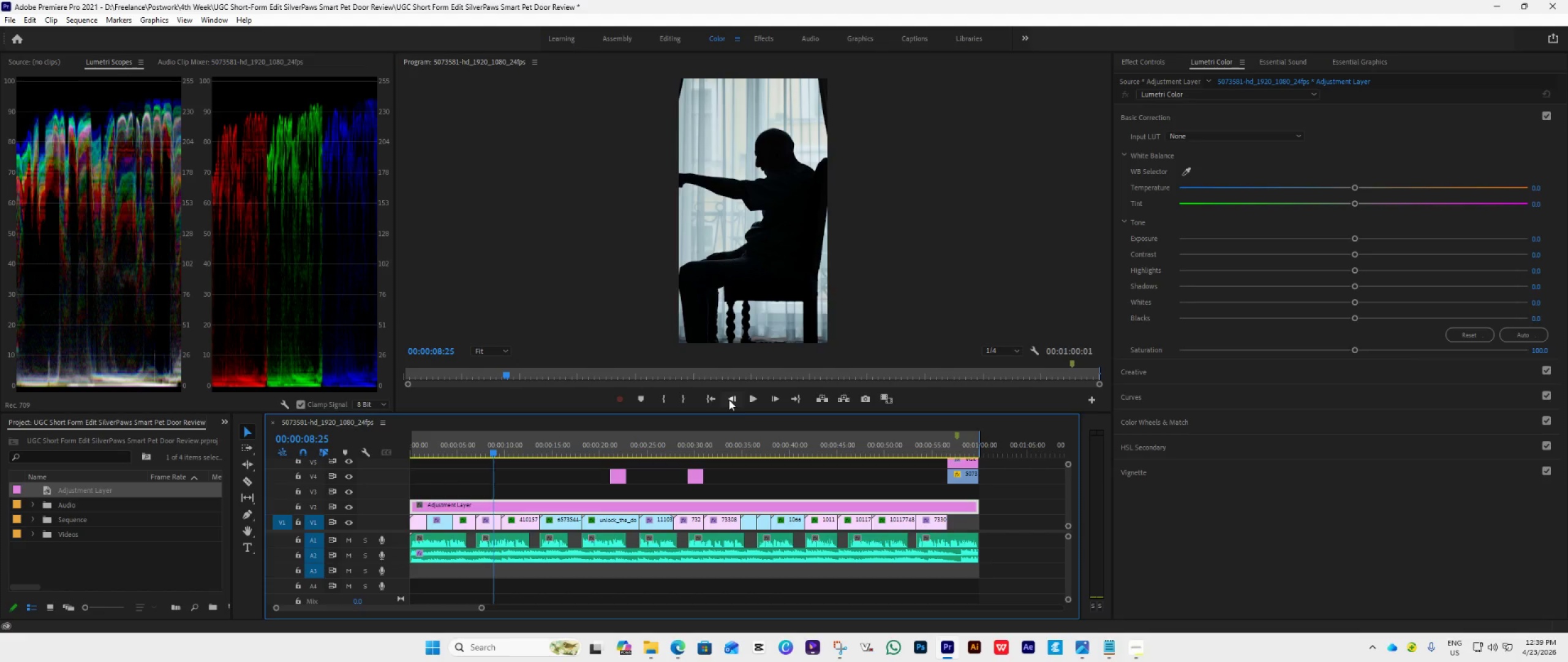 
left_click([712, 400])
 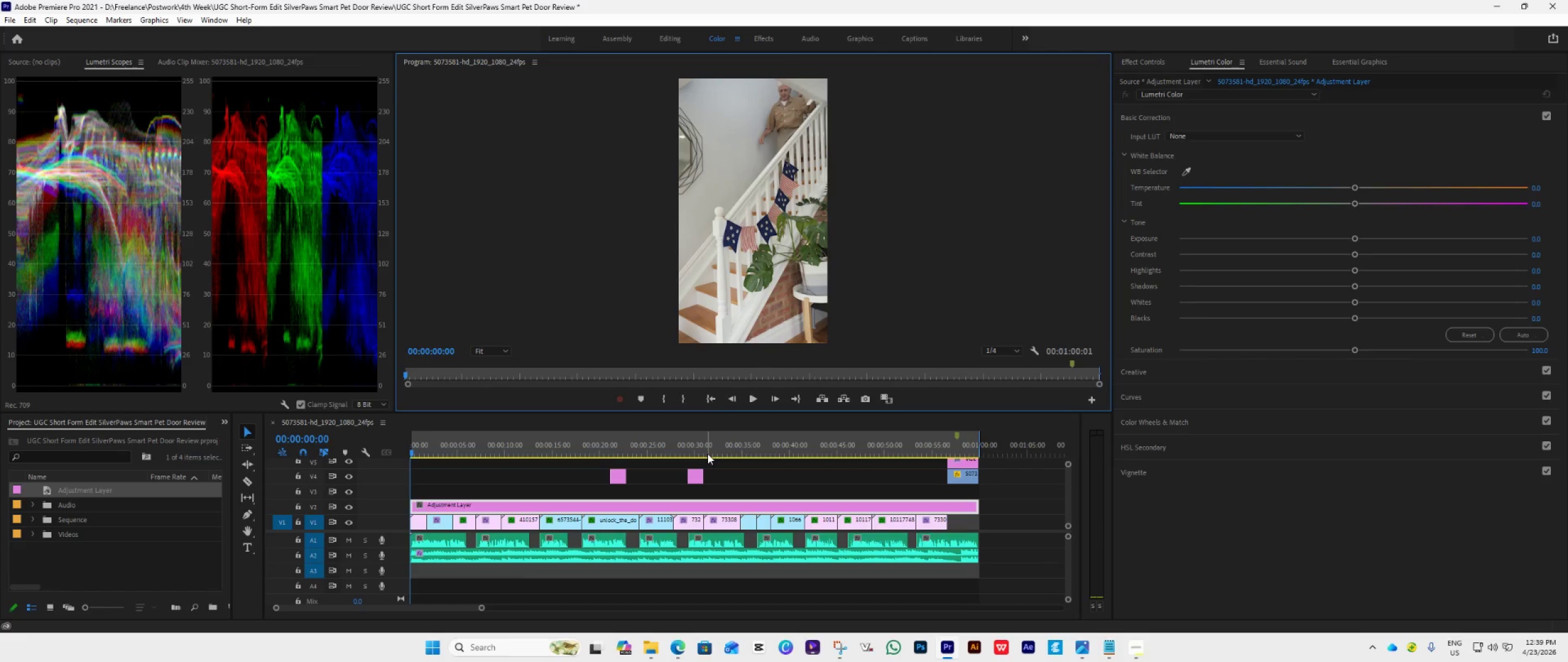 
key(Space)
 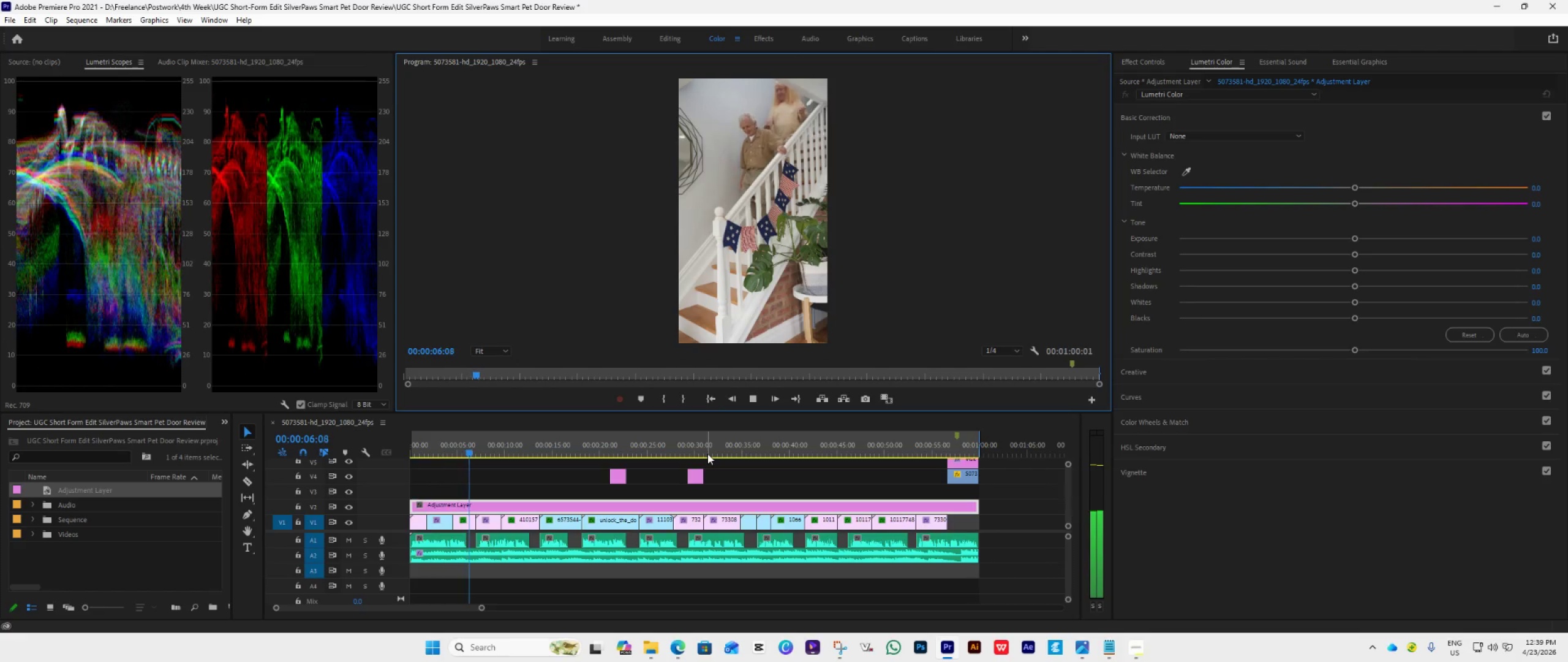 
wait(11.39)
 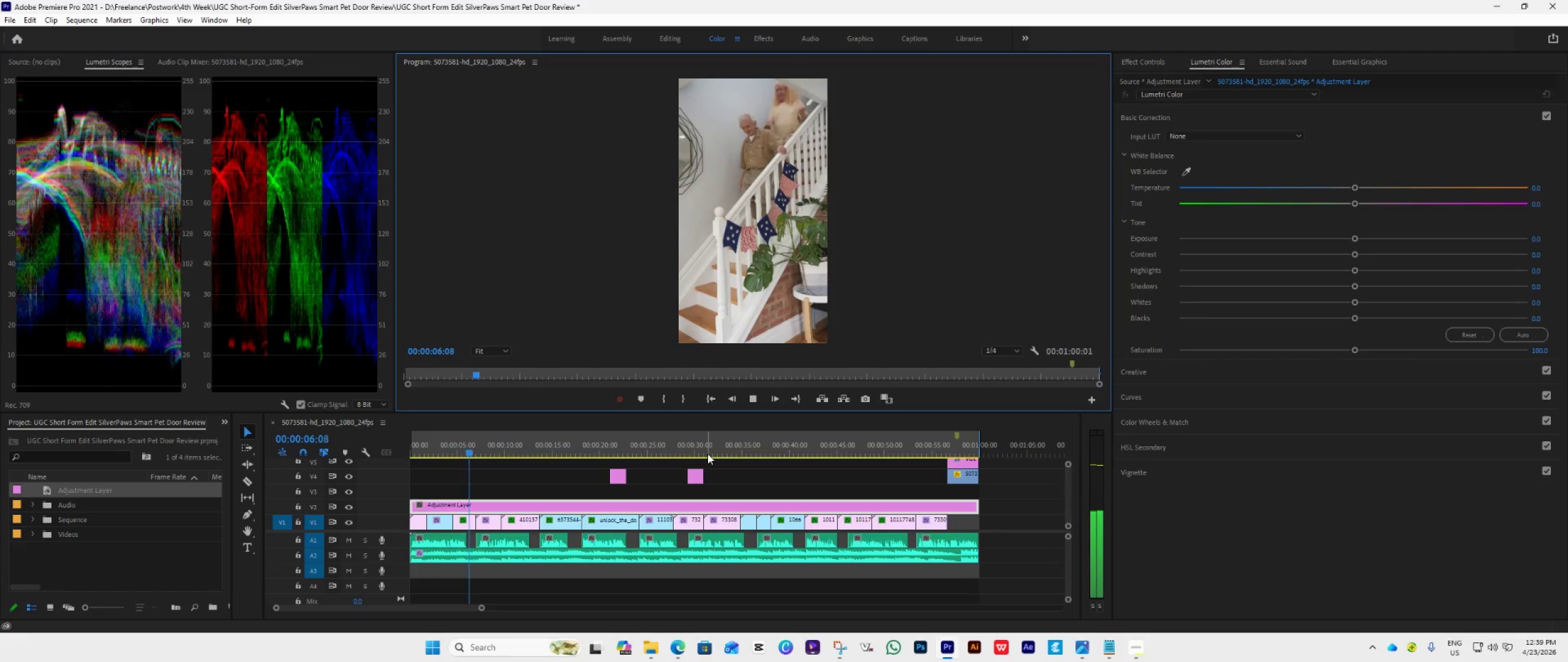 
key(Space)
 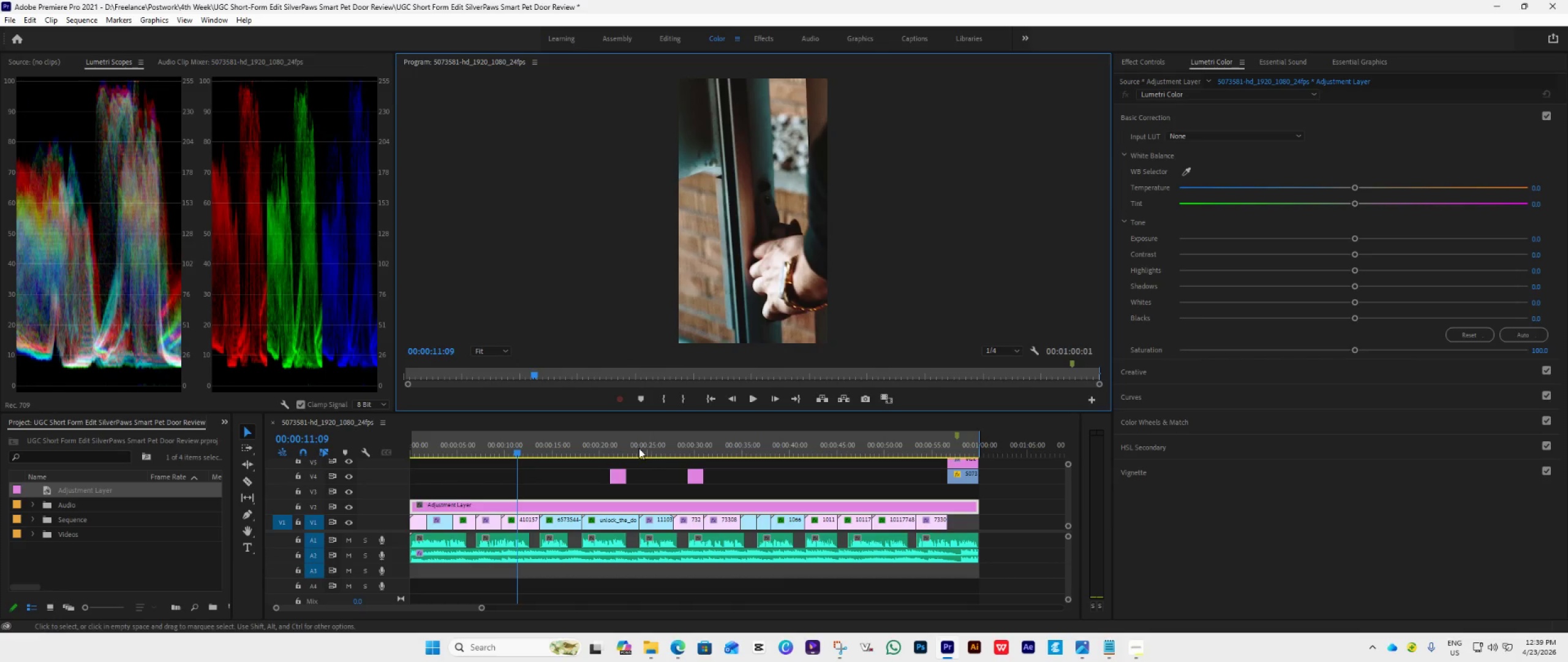 
wait(5.1)
 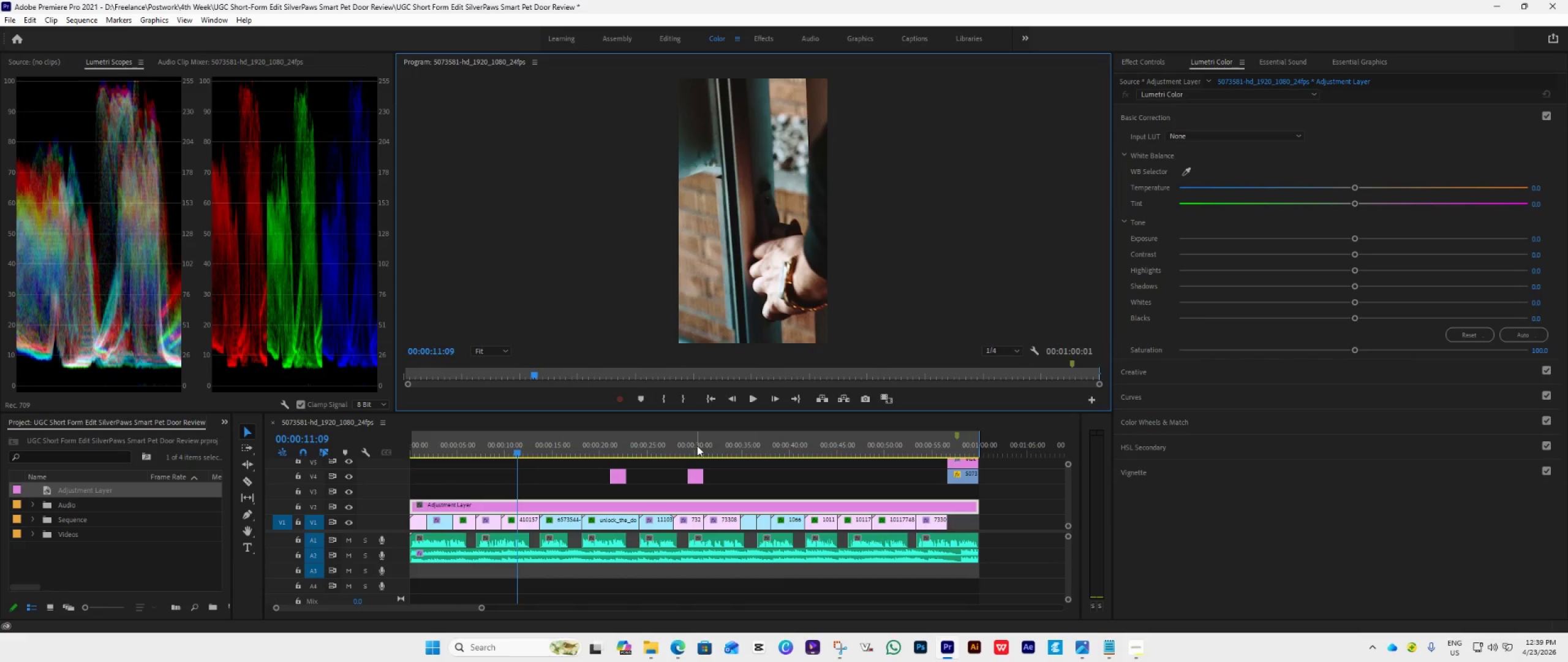 
left_click_drag(start_coordinate=[521, 452], to_coordinate=[448, 503])
 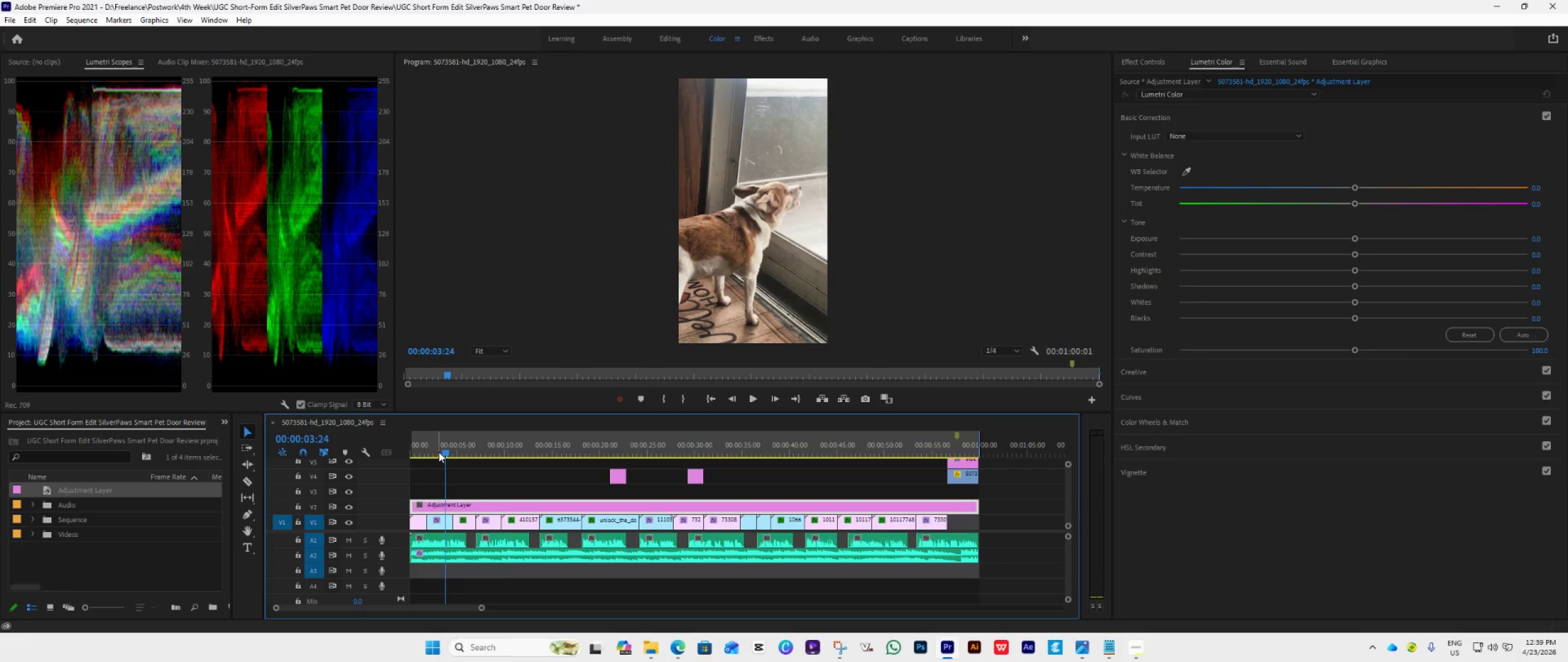 
left_click_drag(start_coordinate=[443, 452], to_coordinate=[421, 469])
 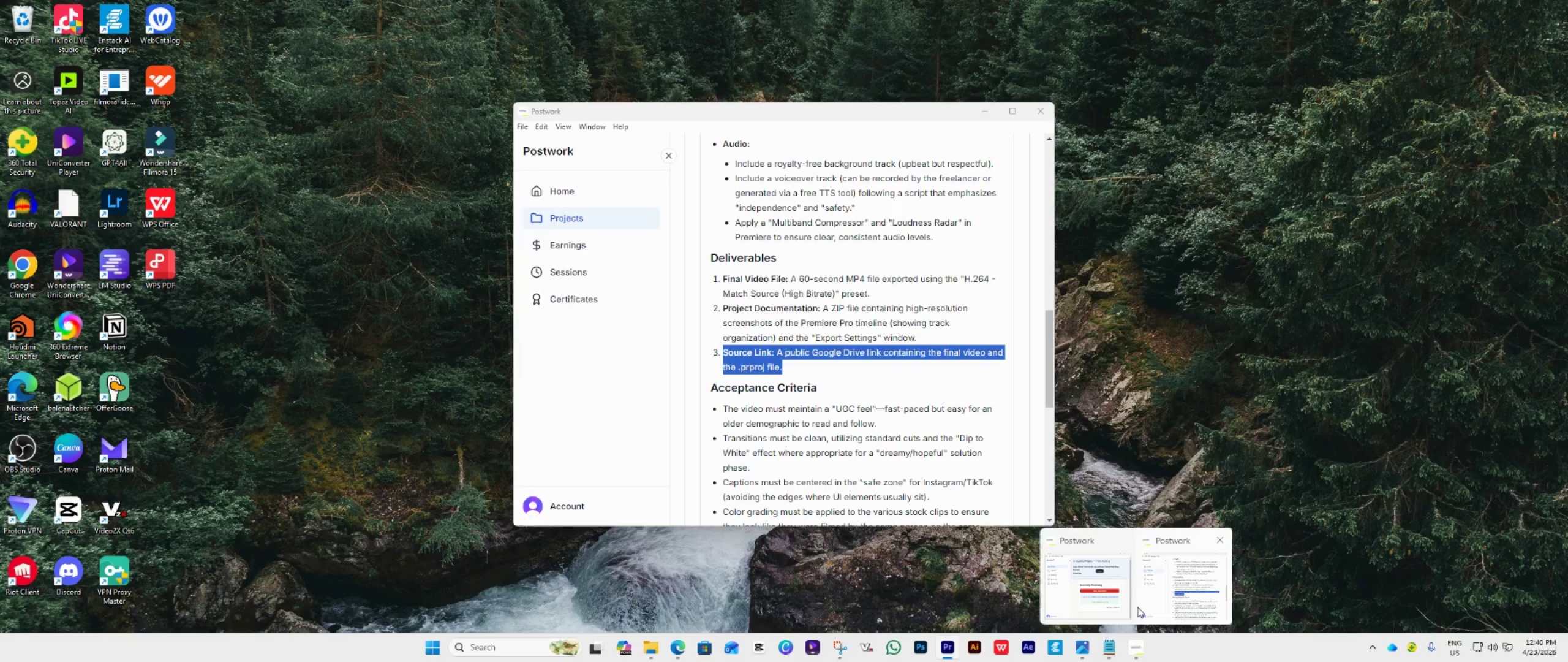 
left_click([1147, 607])